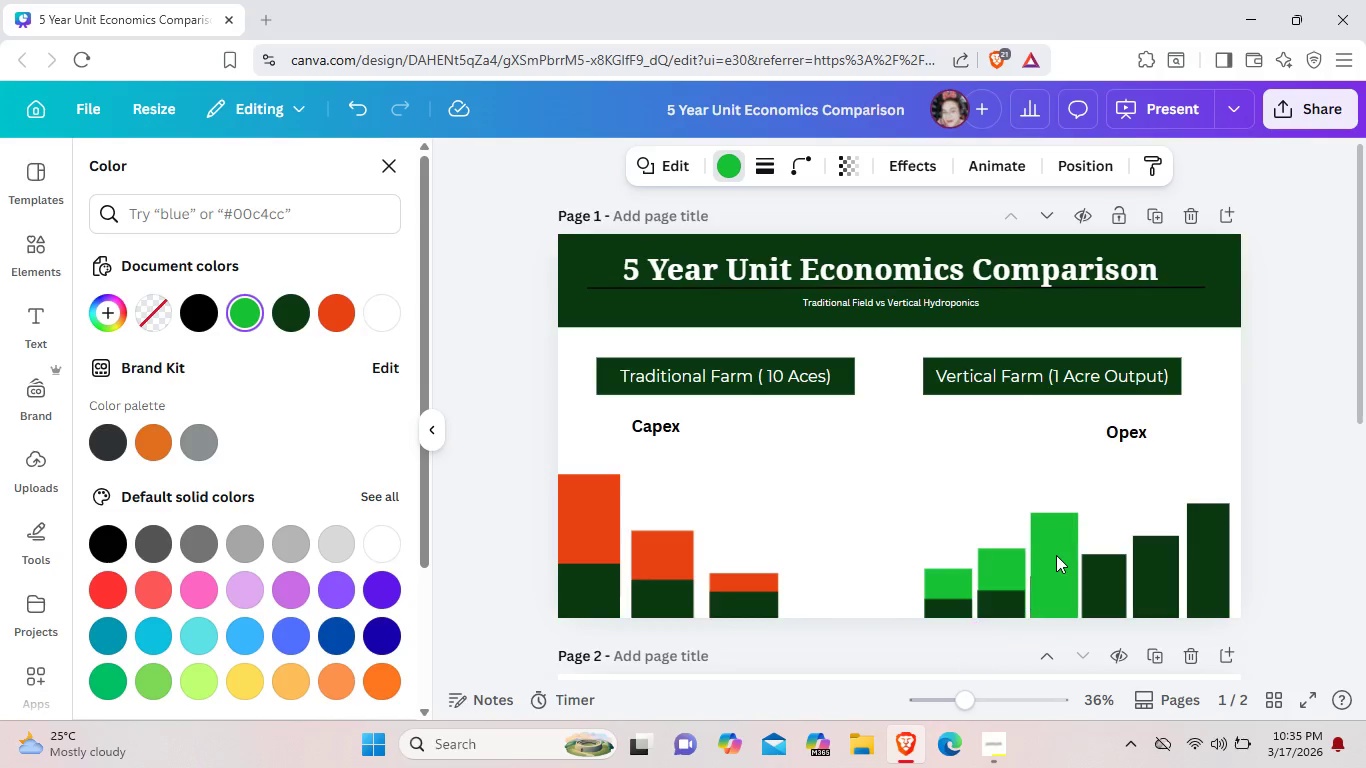 
key(ArrowLeft)
 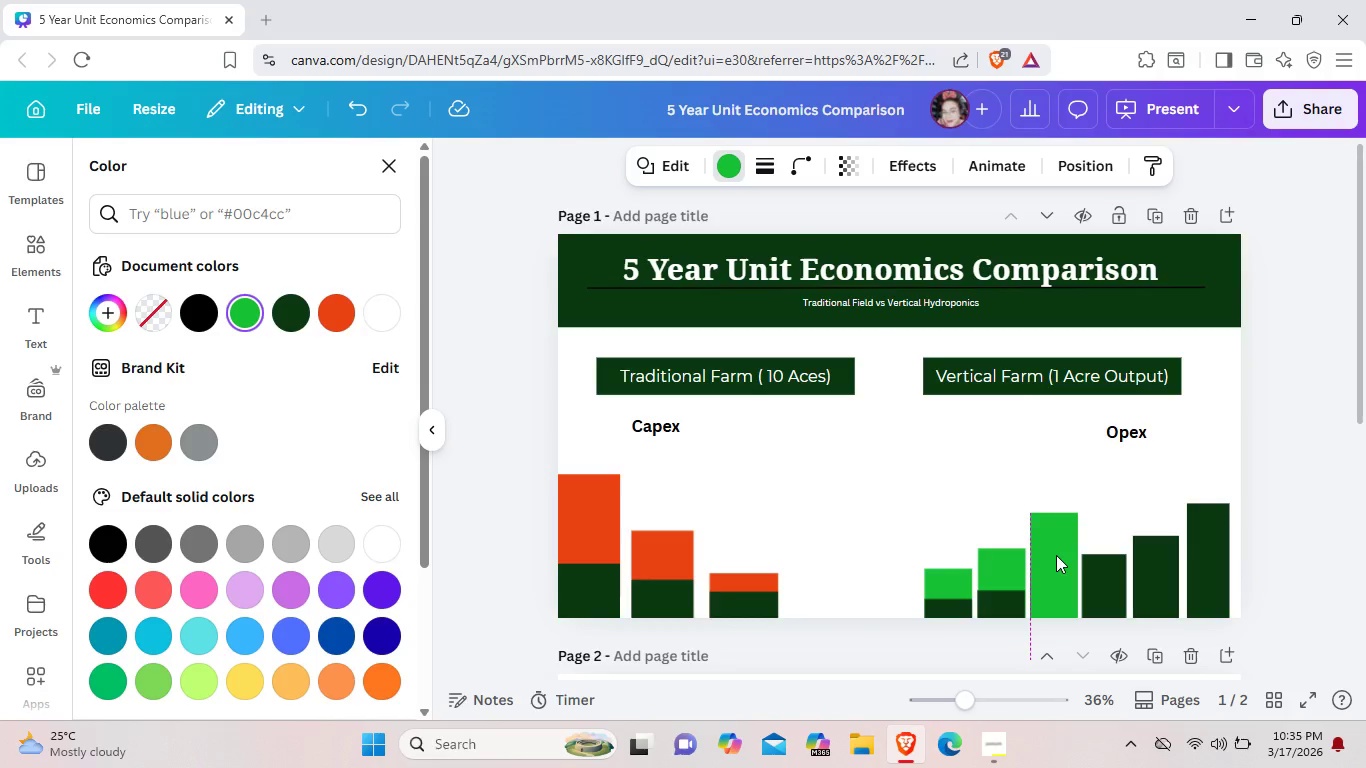 
key(ArrowLeft)
 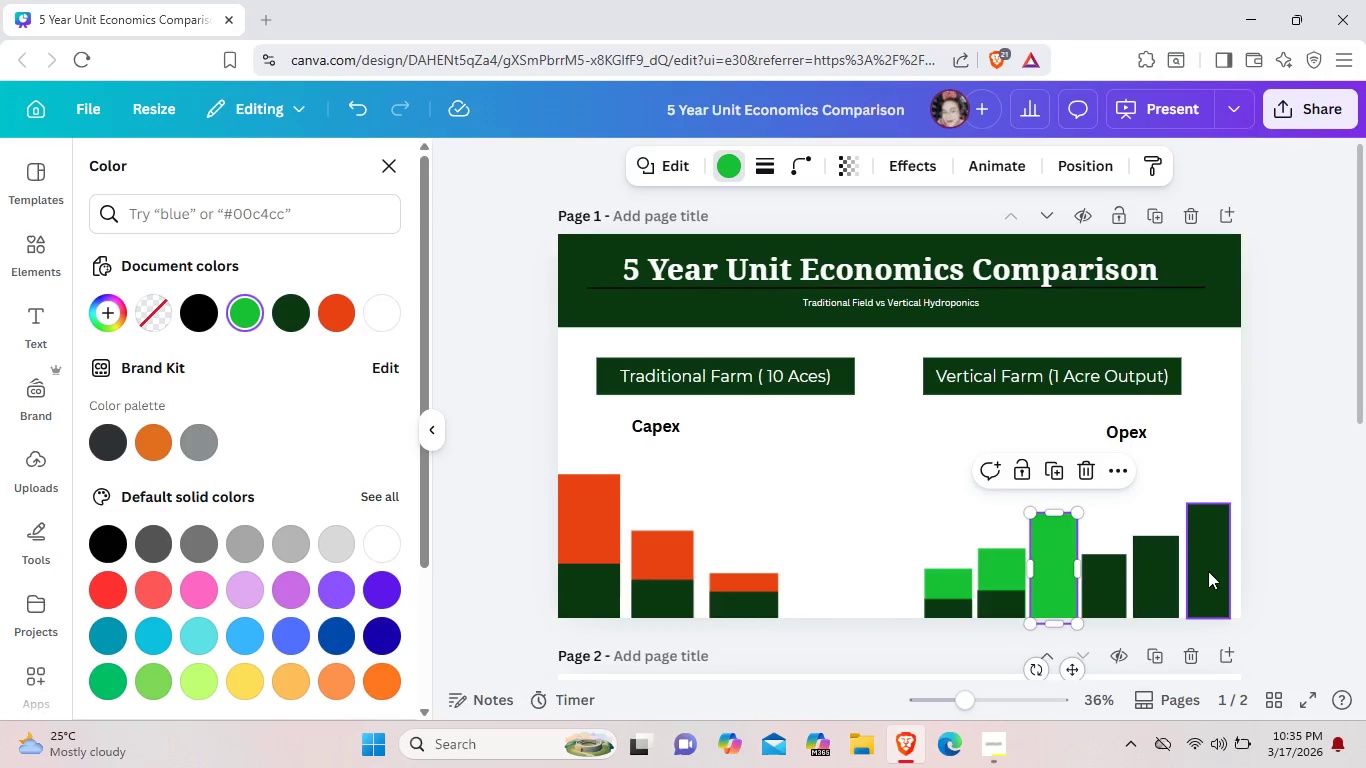 
left_click([1208, 572])
 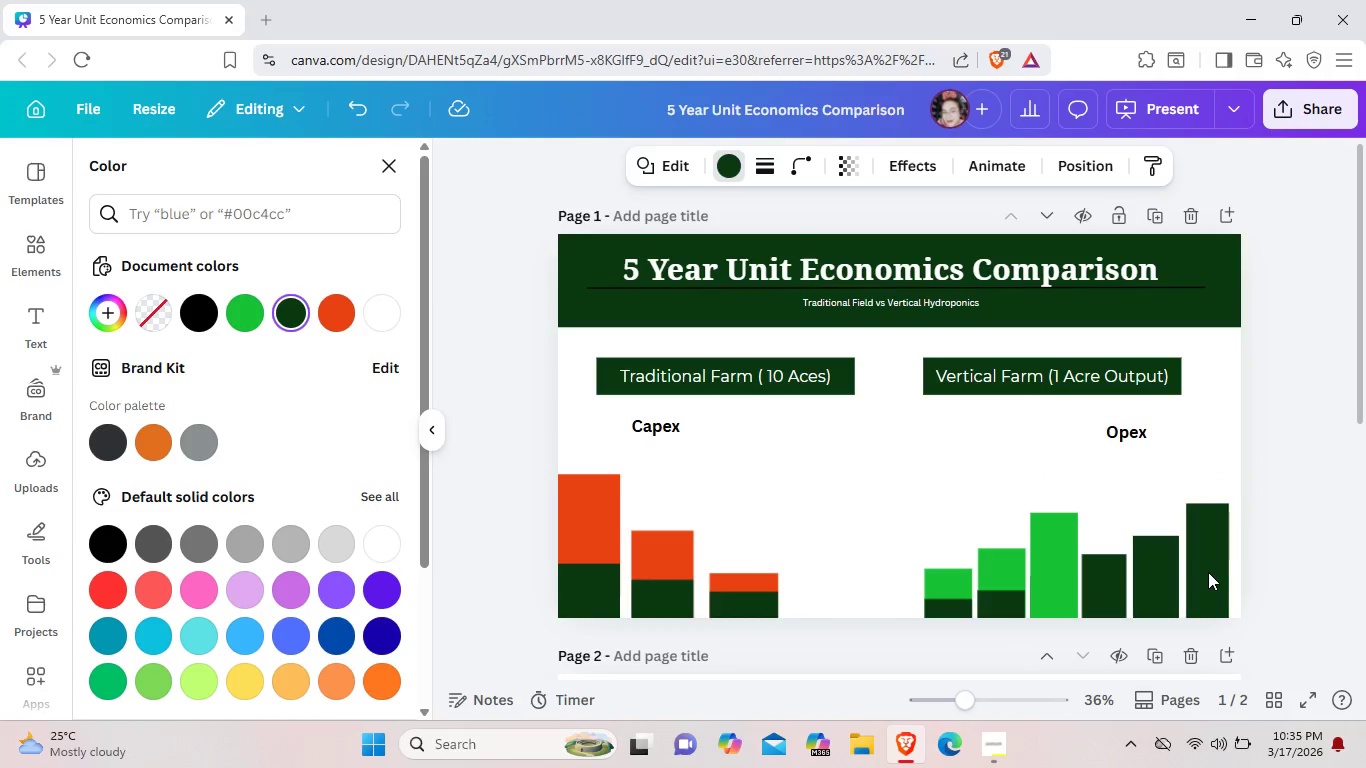 
key(ArrowLeft)
 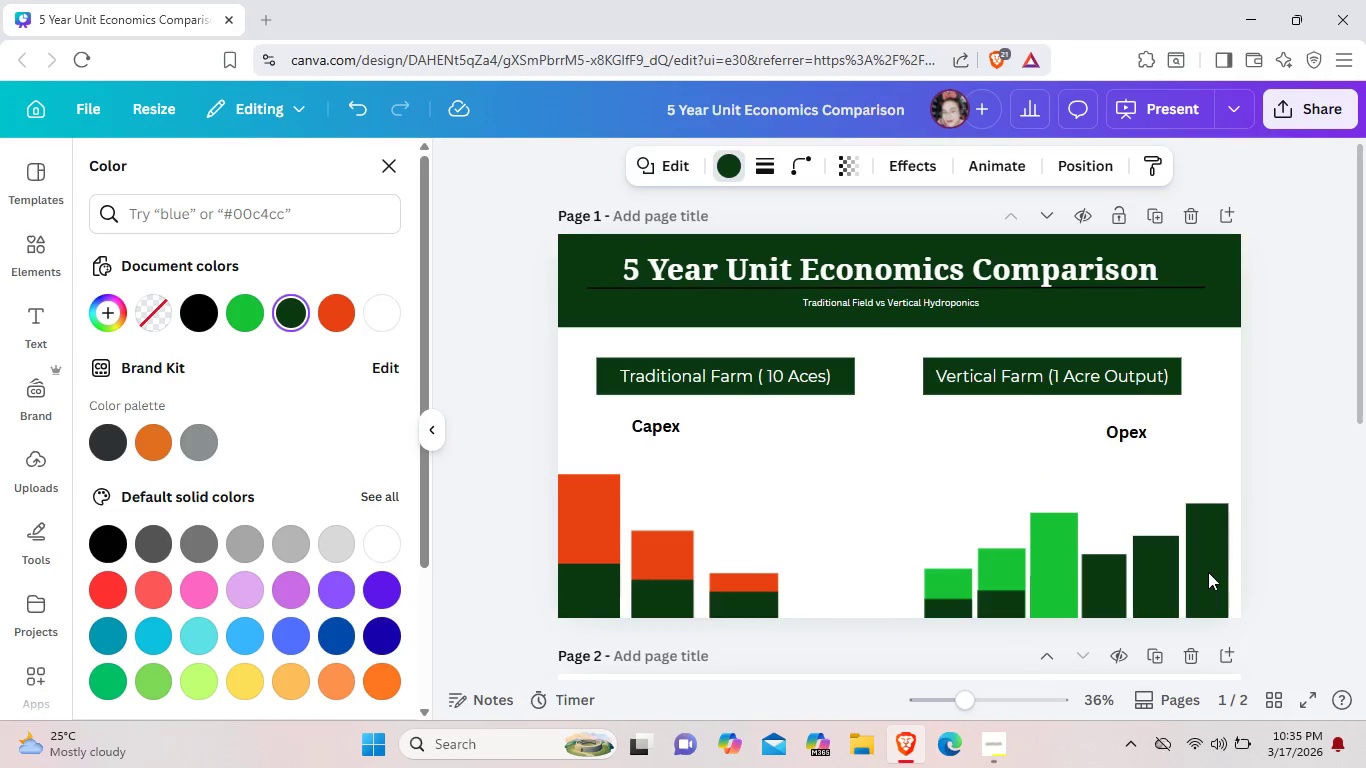 
key(ArrowLeft)
 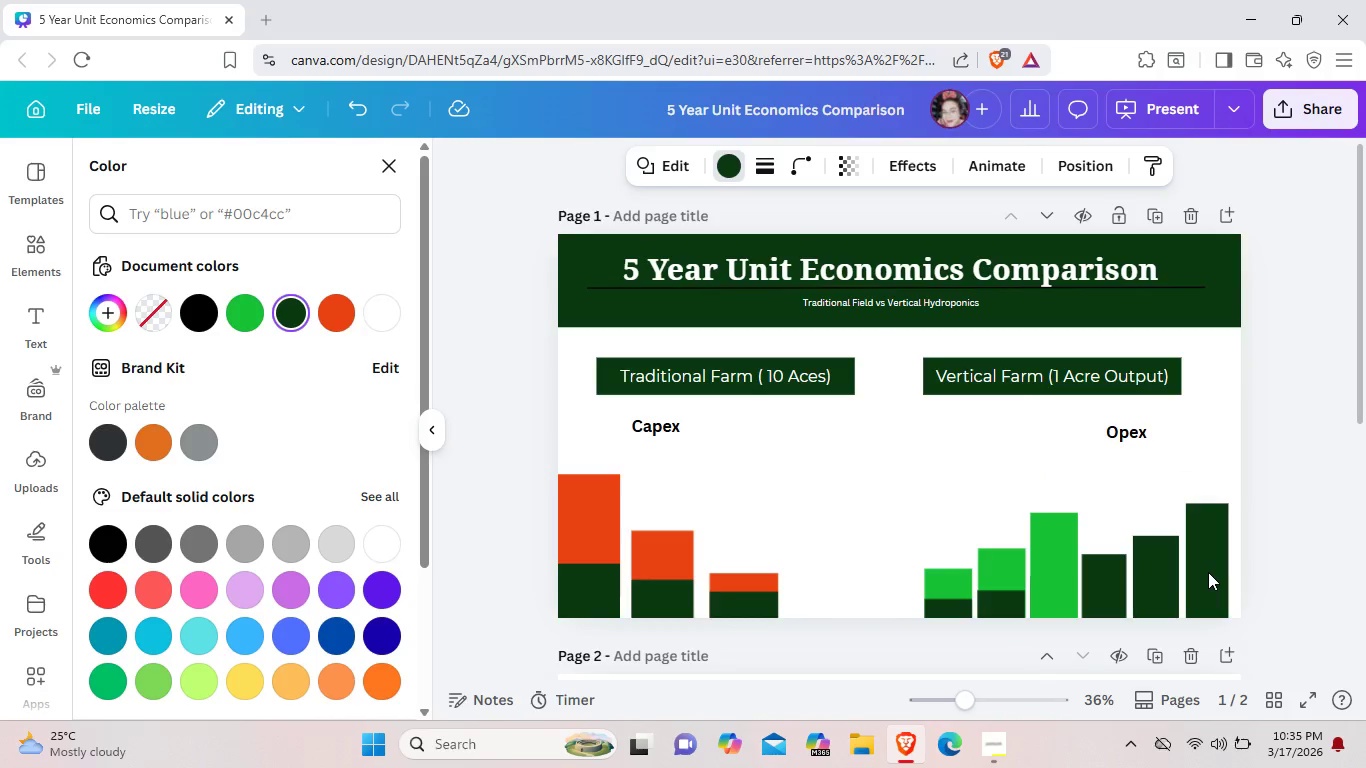 
key(ArrowLeft)
 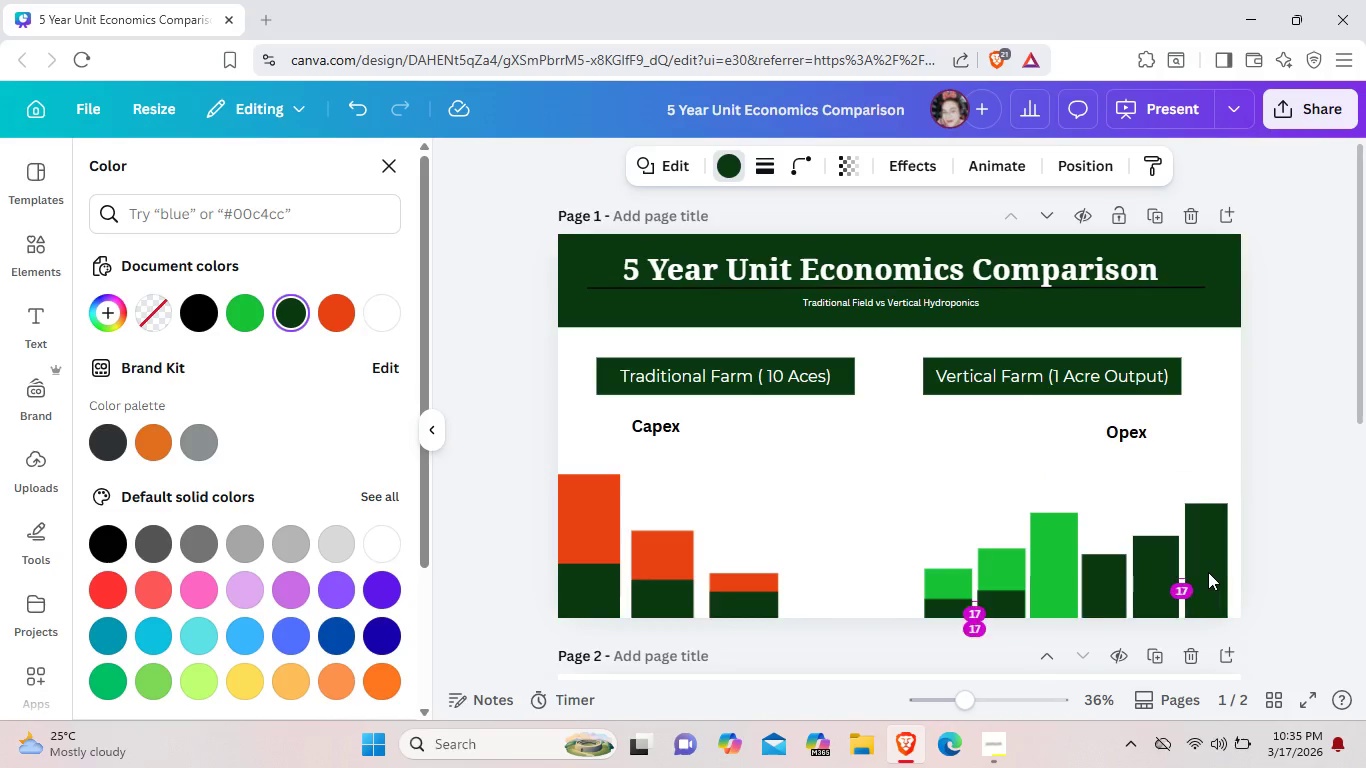 
key(ArrowLeft)
 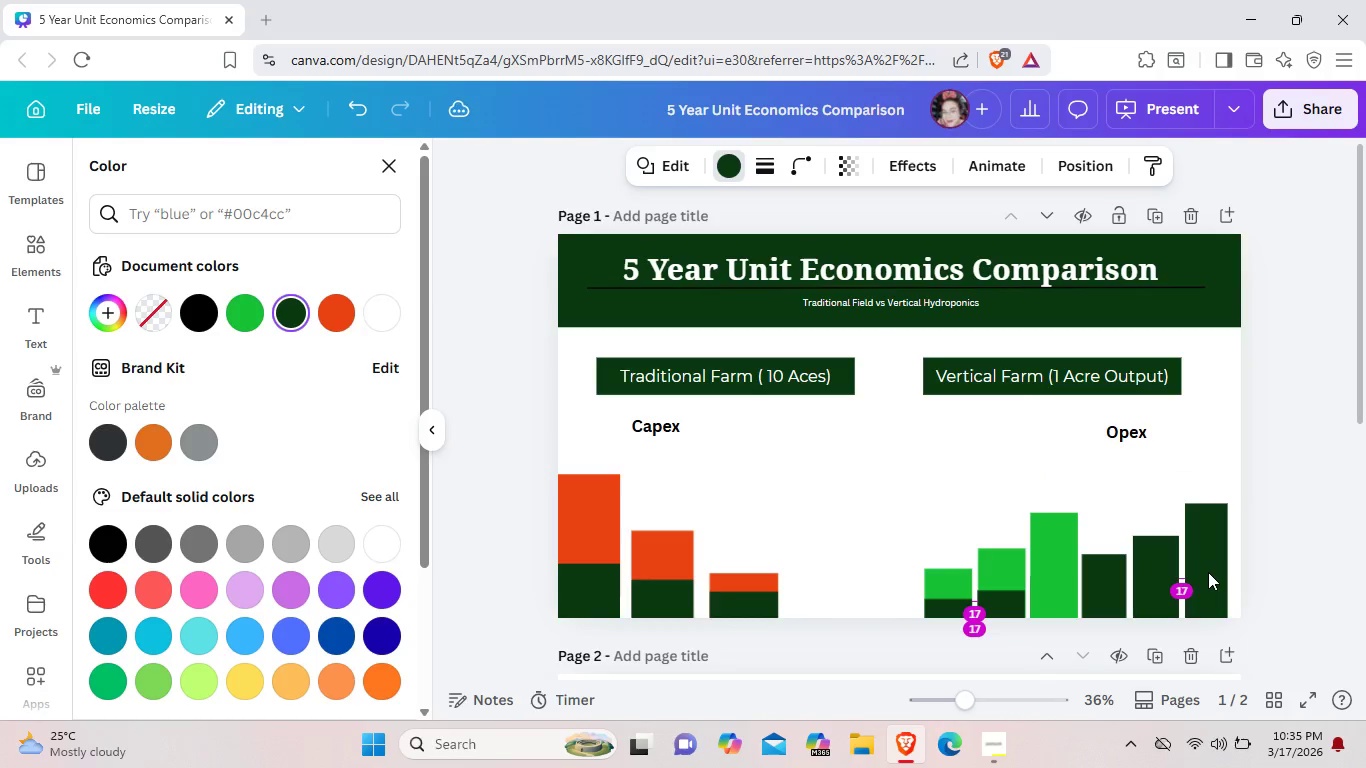 
key(ArrowLeft)
 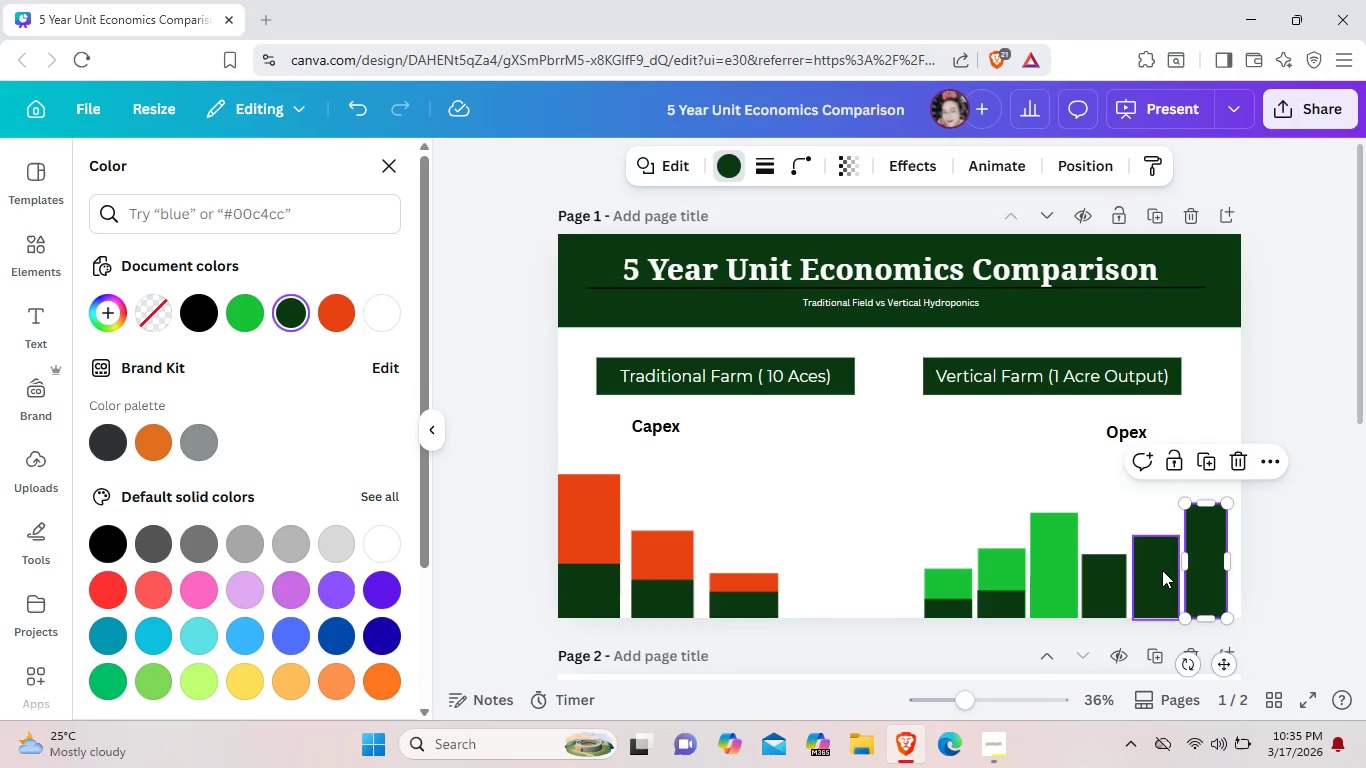 
left_click([1162, 570])
 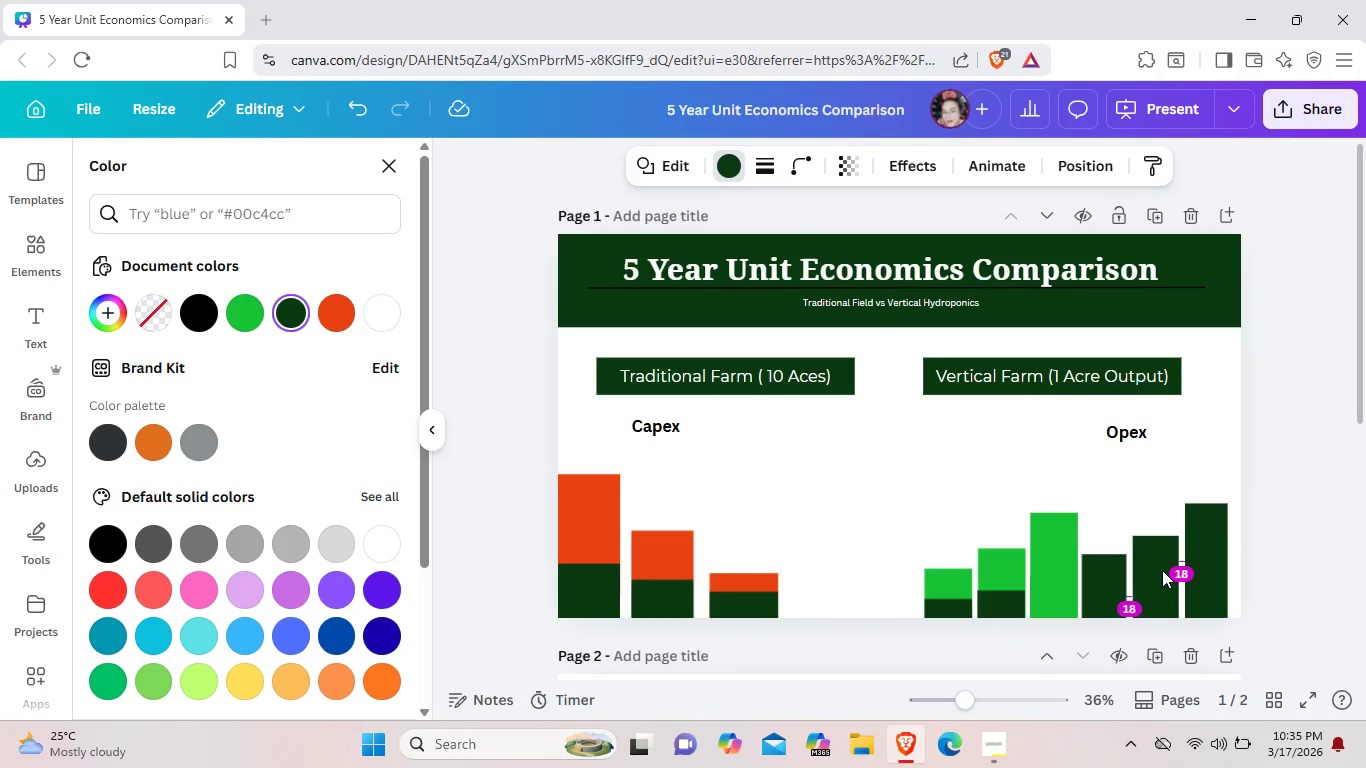 
key(ArrowLeft)
 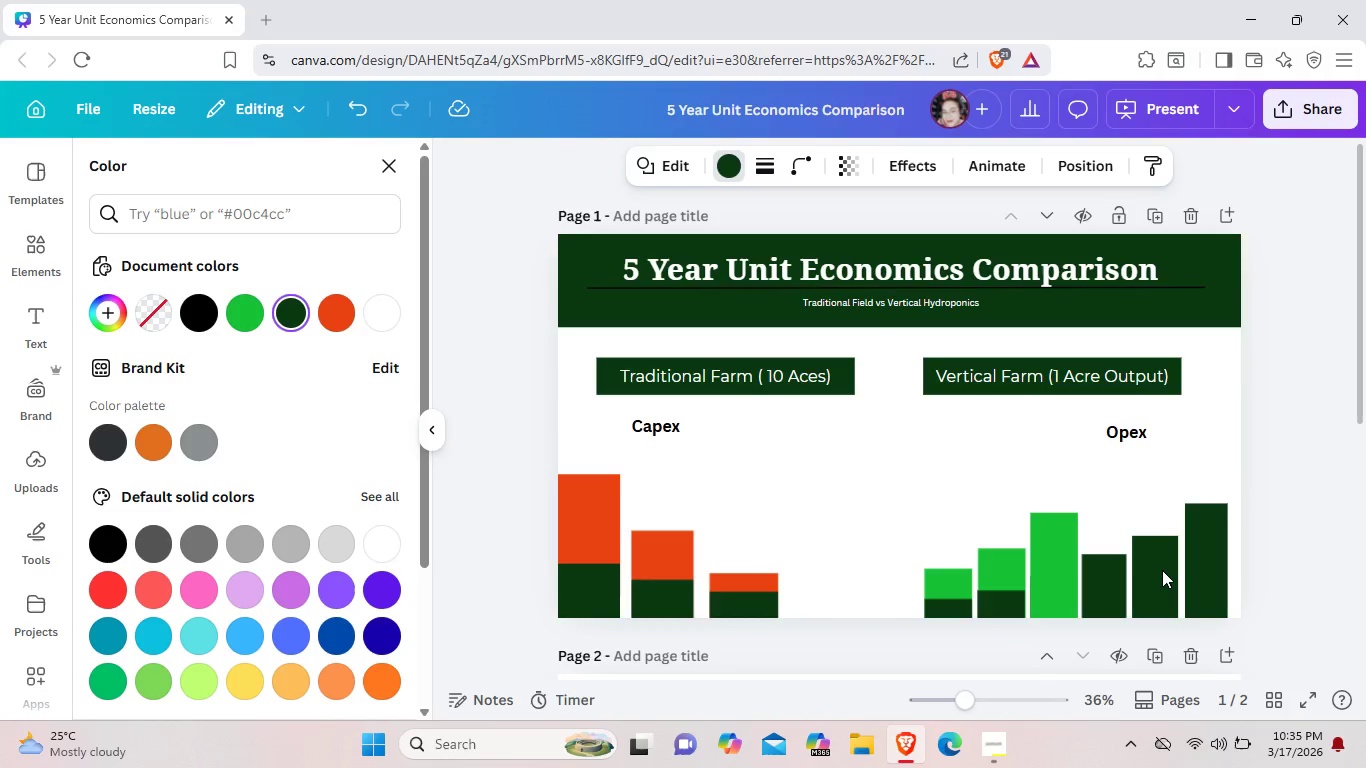 
key(ArrowLeft)
 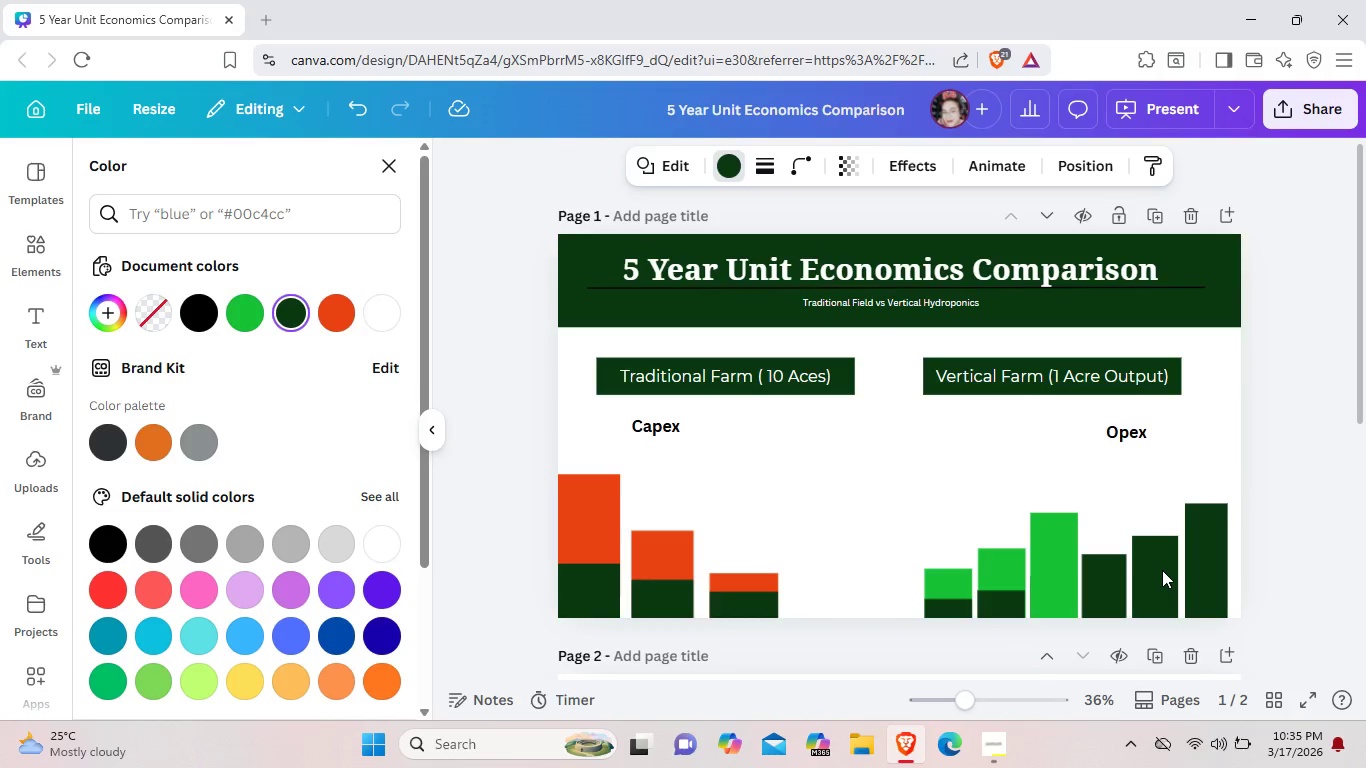 
key(ArrowLeft)
 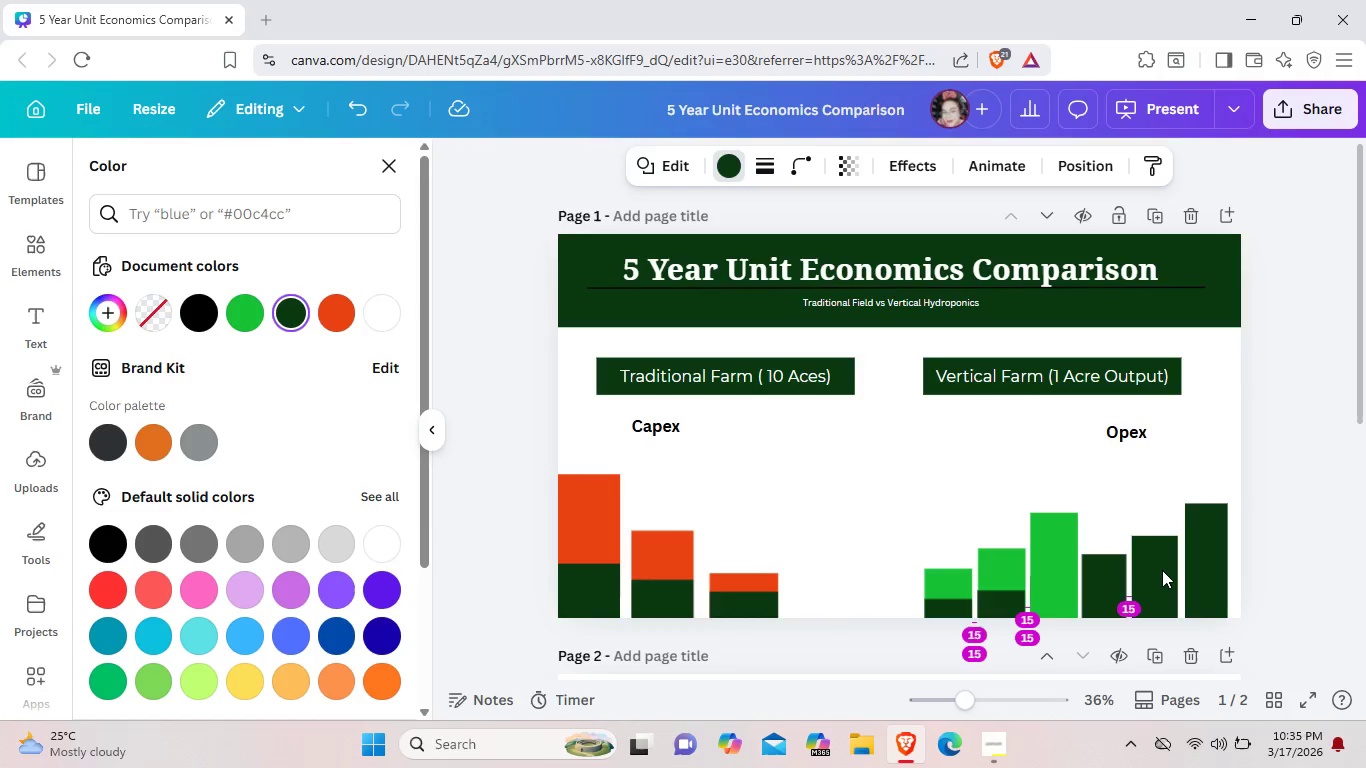 
key(ArrowLeft)
 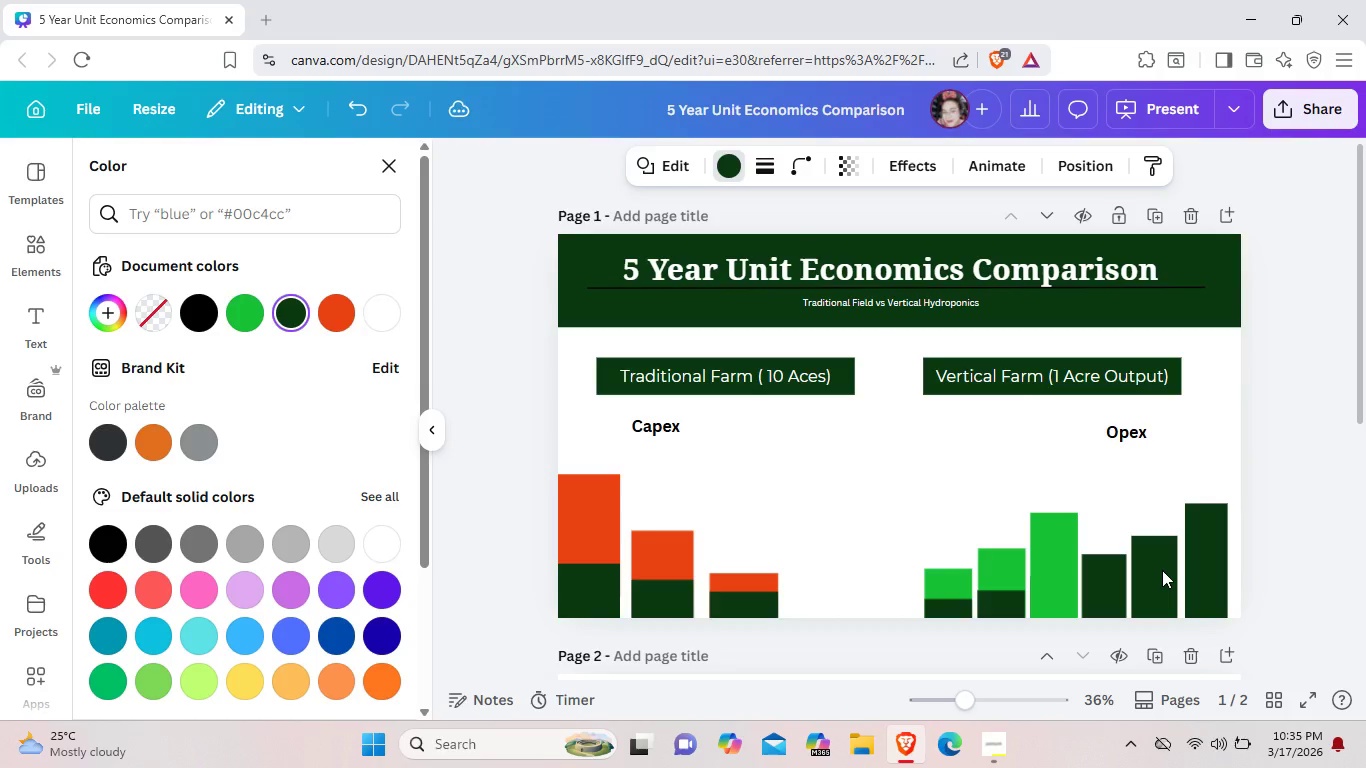 
key(ArrowLeft)
 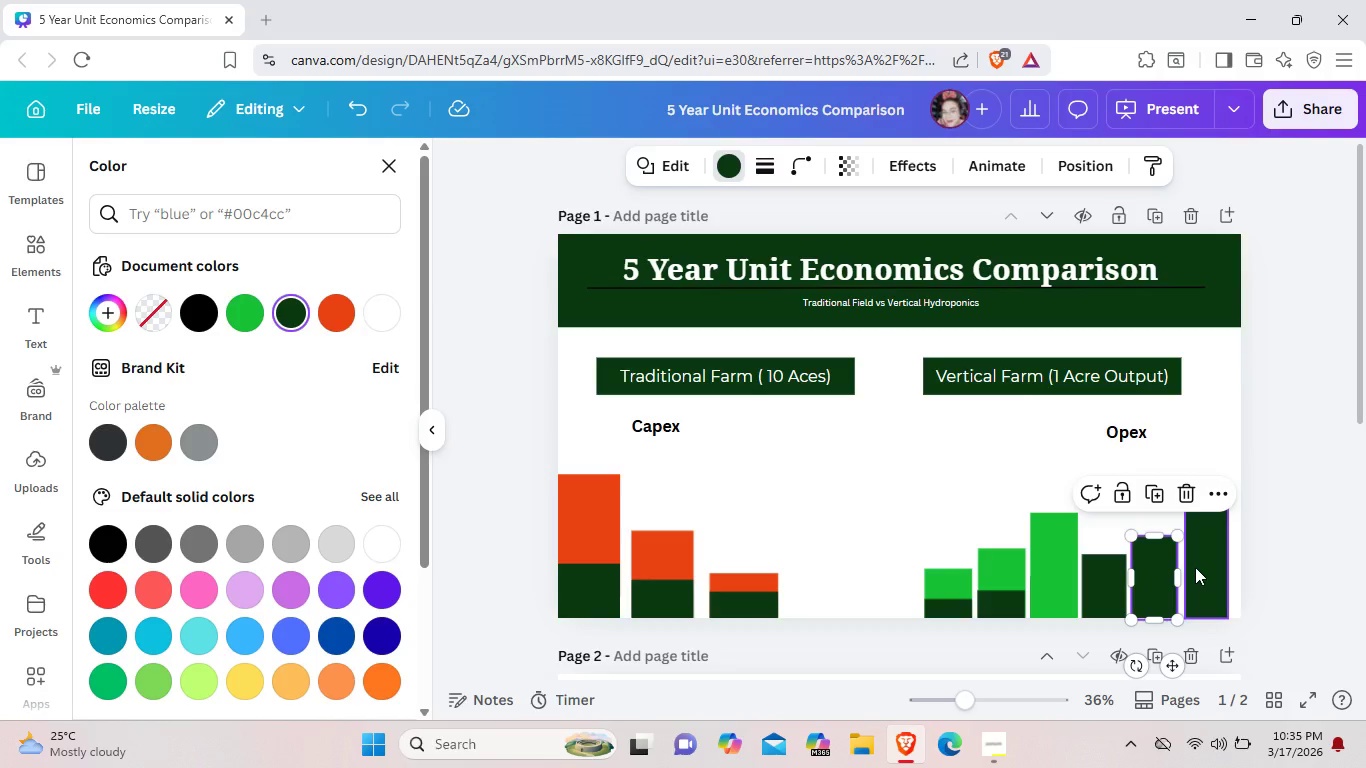 
left_click([1195, 567])
 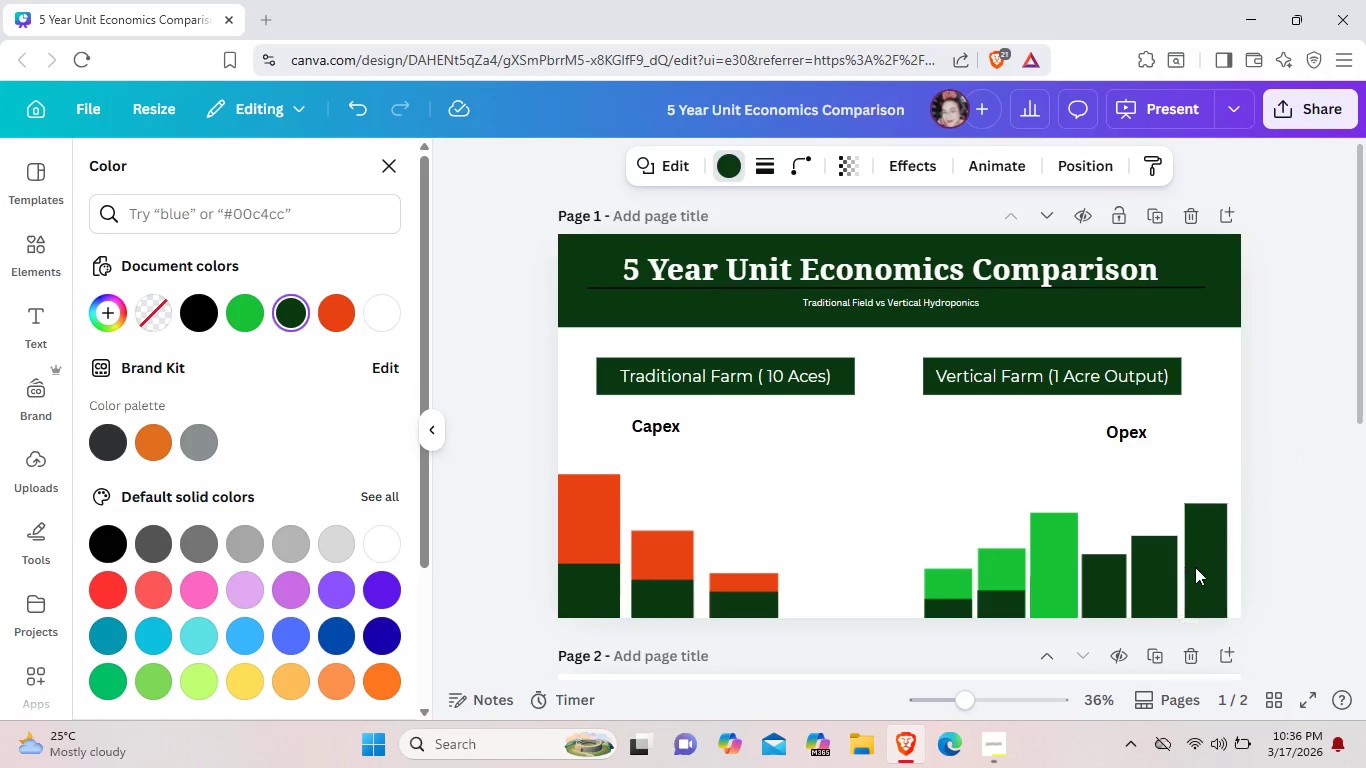 
key(ArrowLeft)
 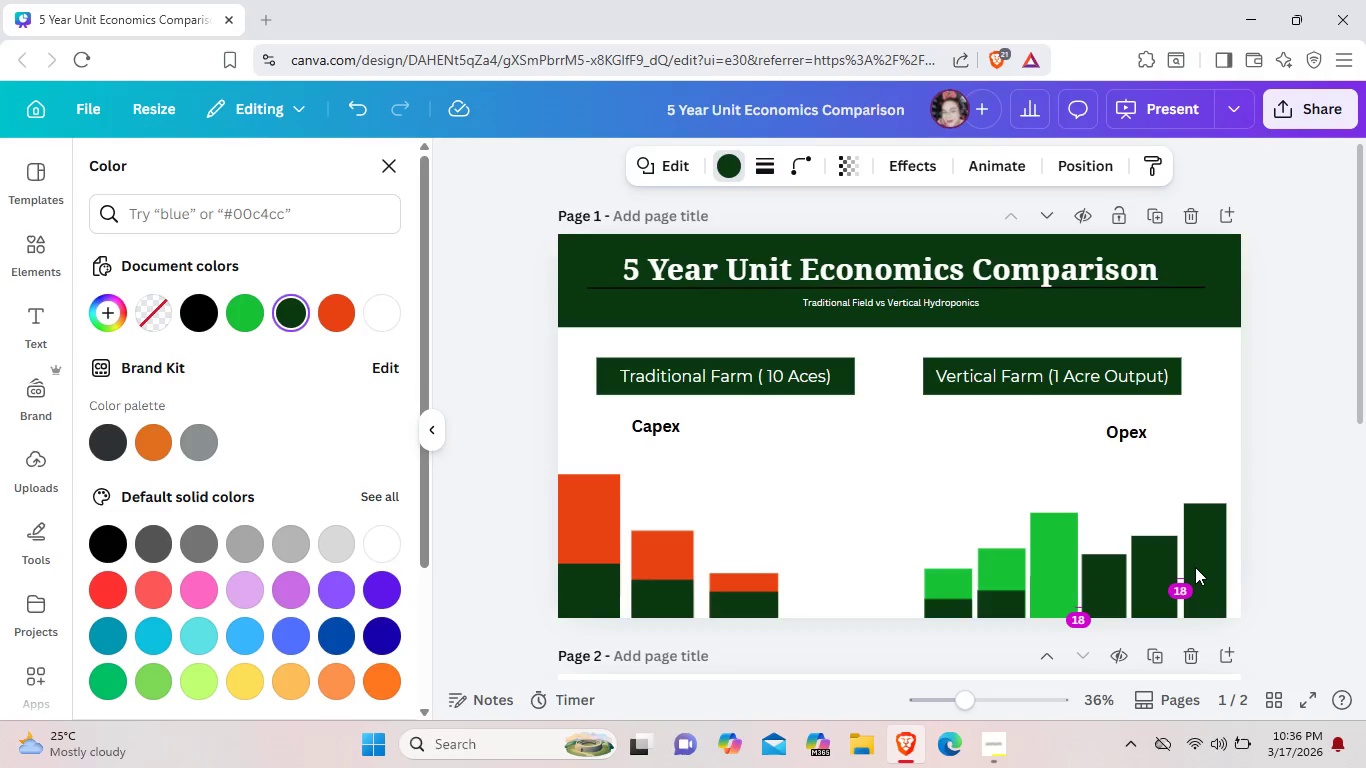 
key(ArrowLeft)
 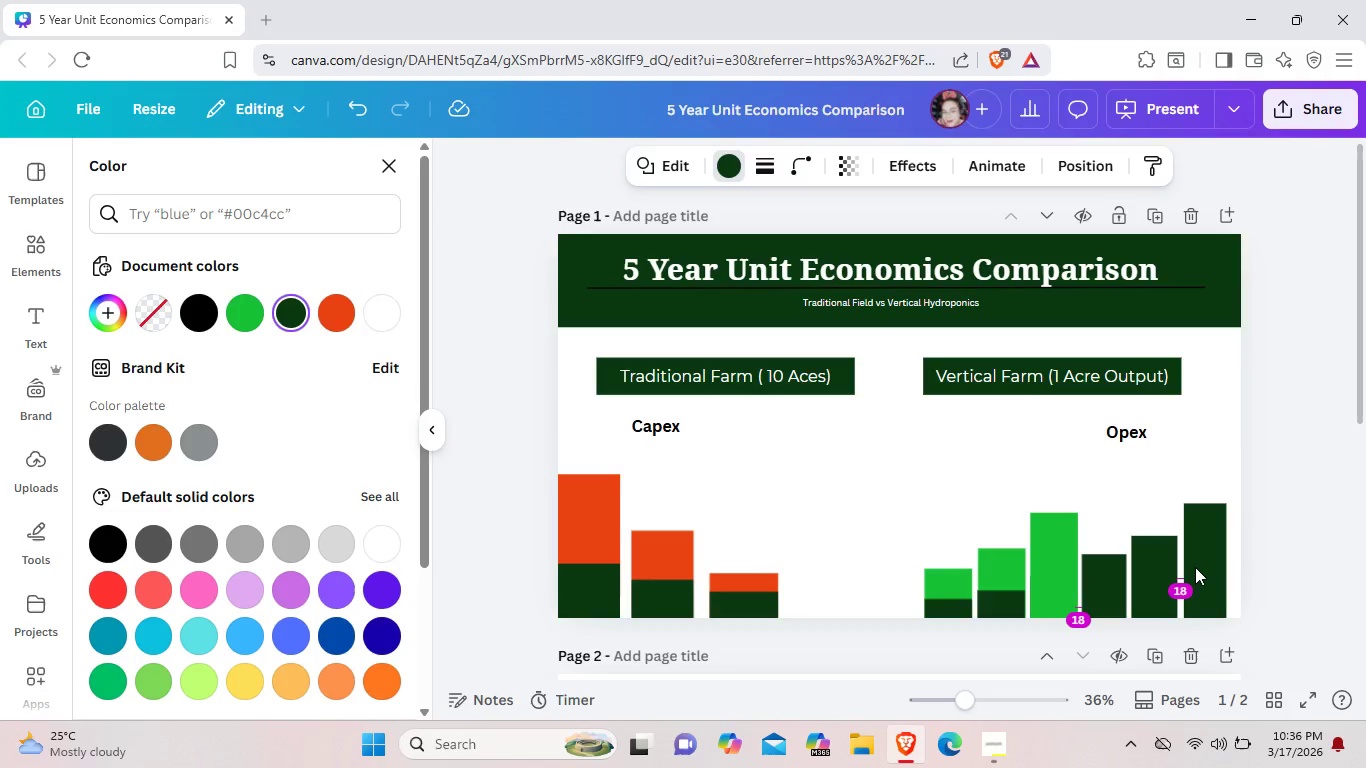 
key(ArrowLeft)
 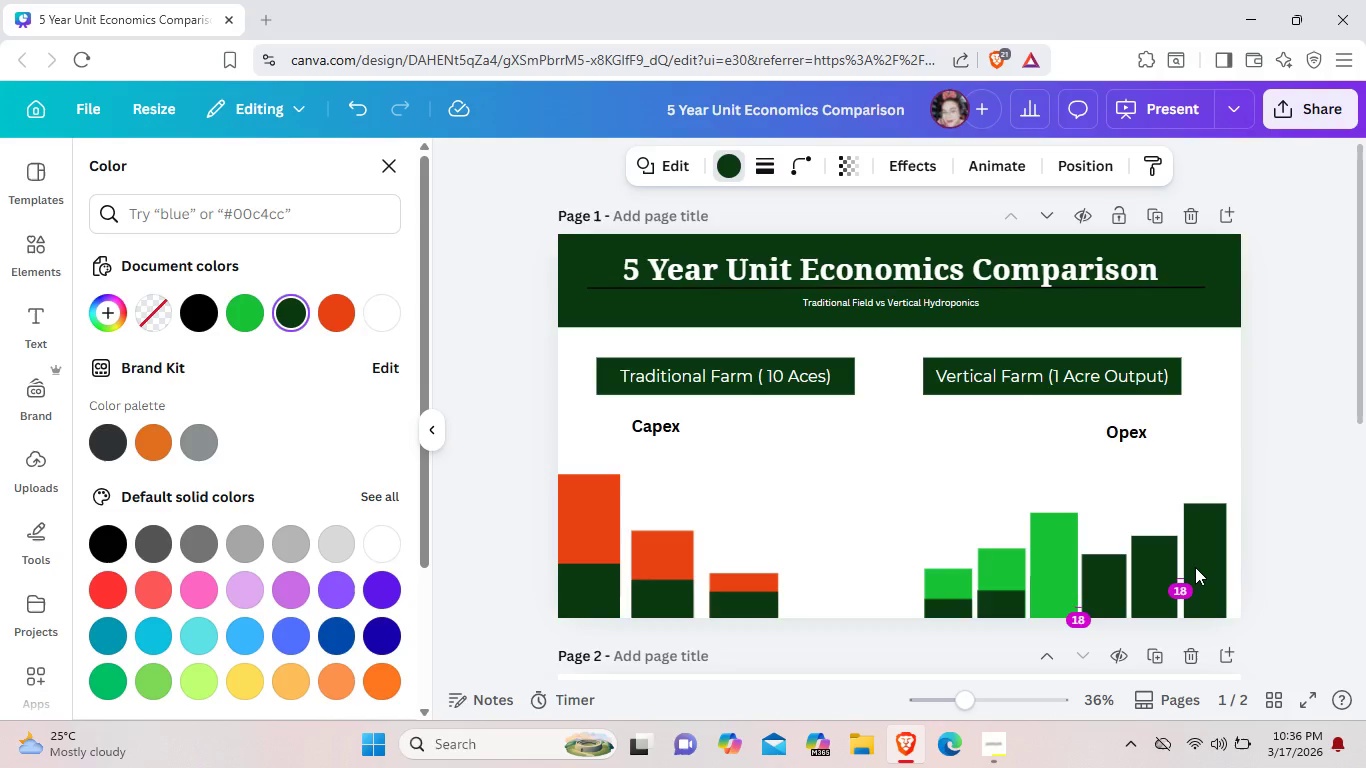 
key(ArrowLeft)
 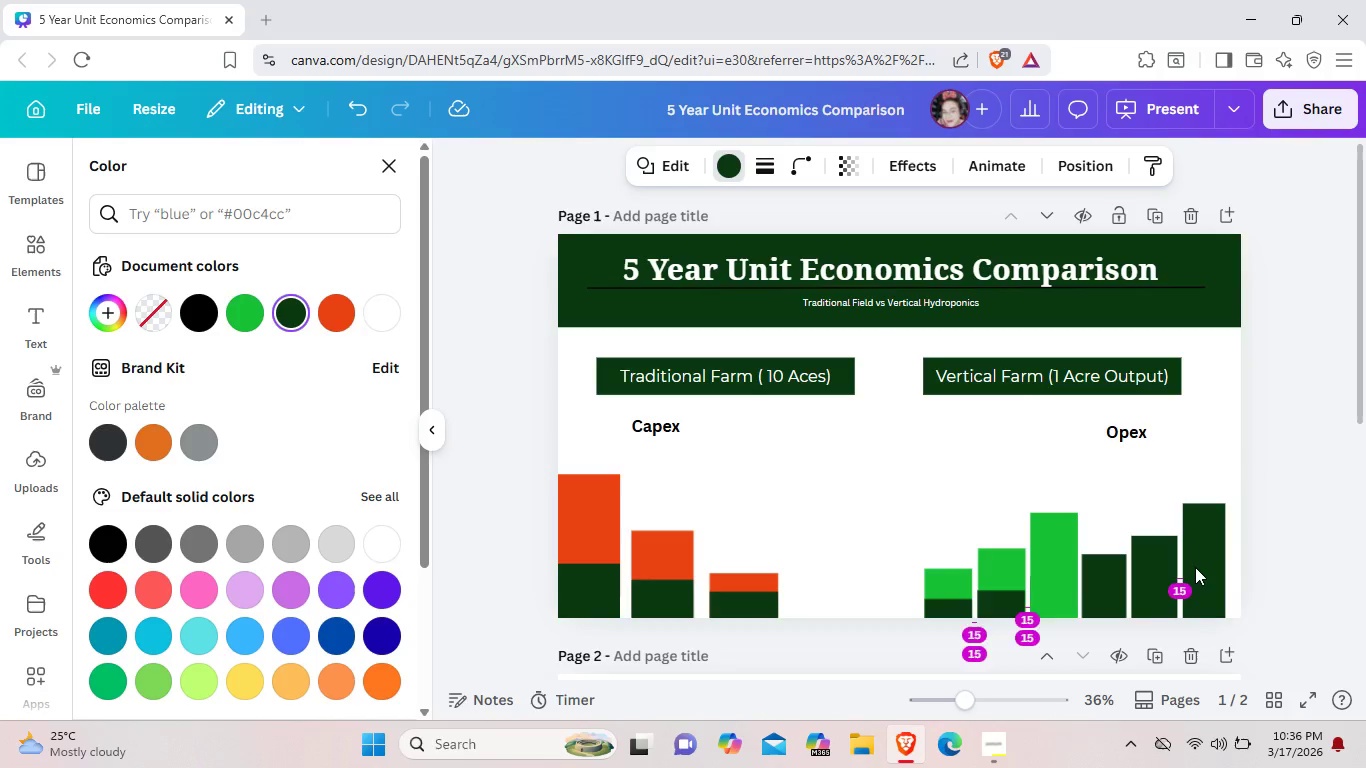 
key(ArrowLeft)
 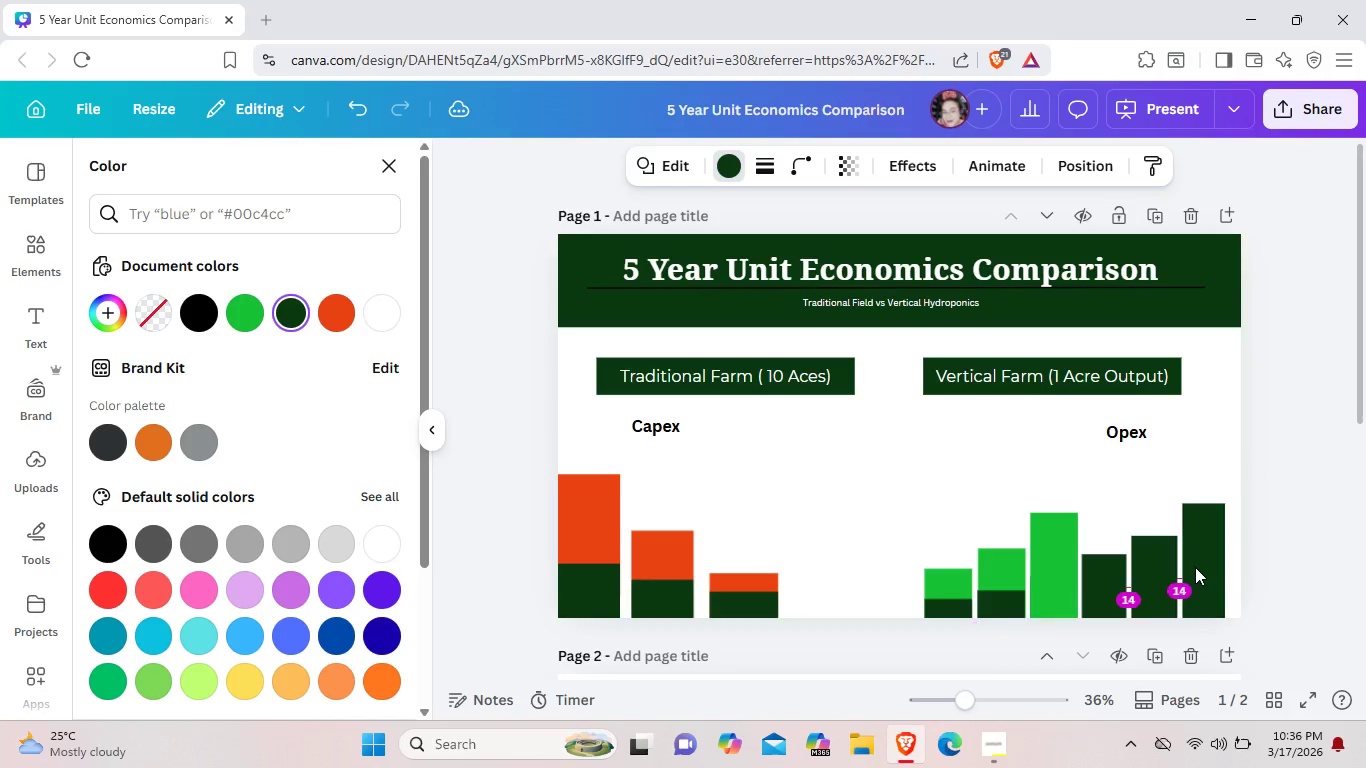 
key(ArrowLeft)
 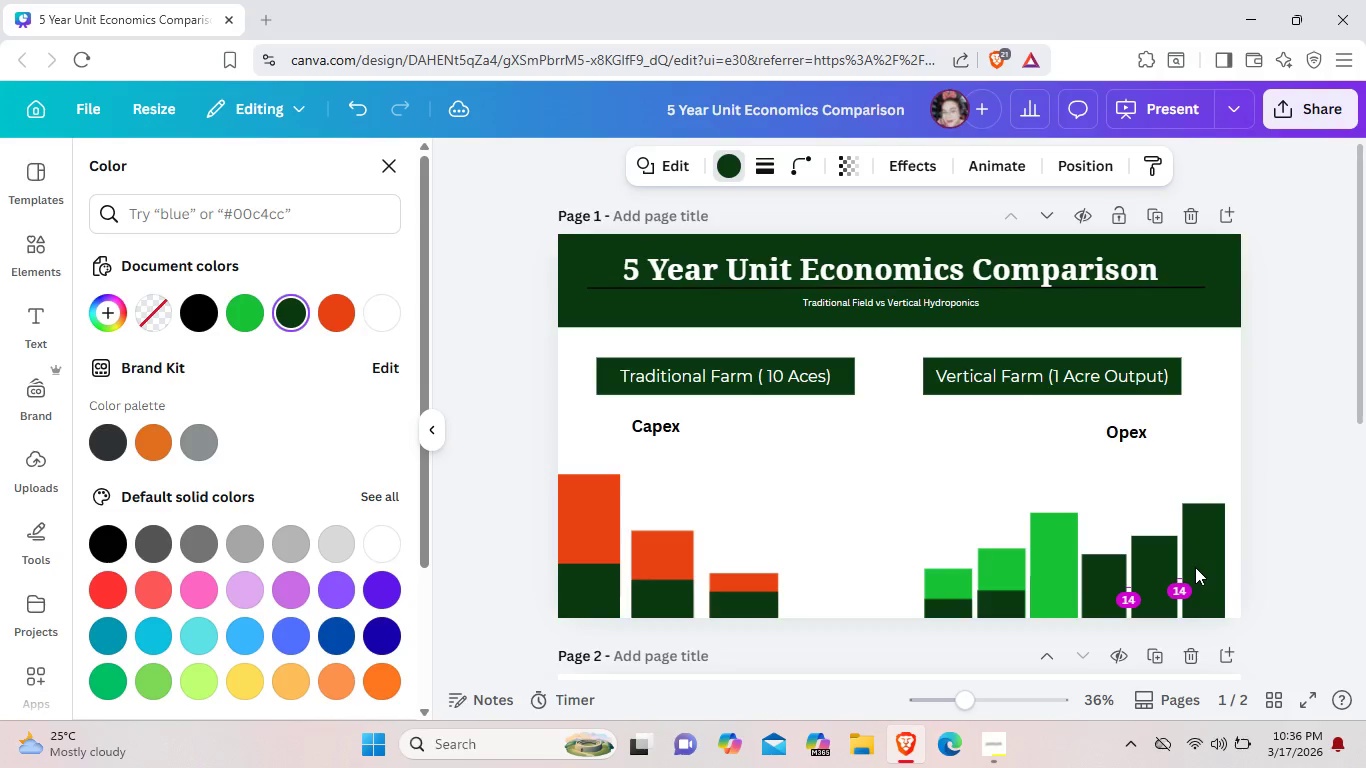 
key(ArrowLeft)
 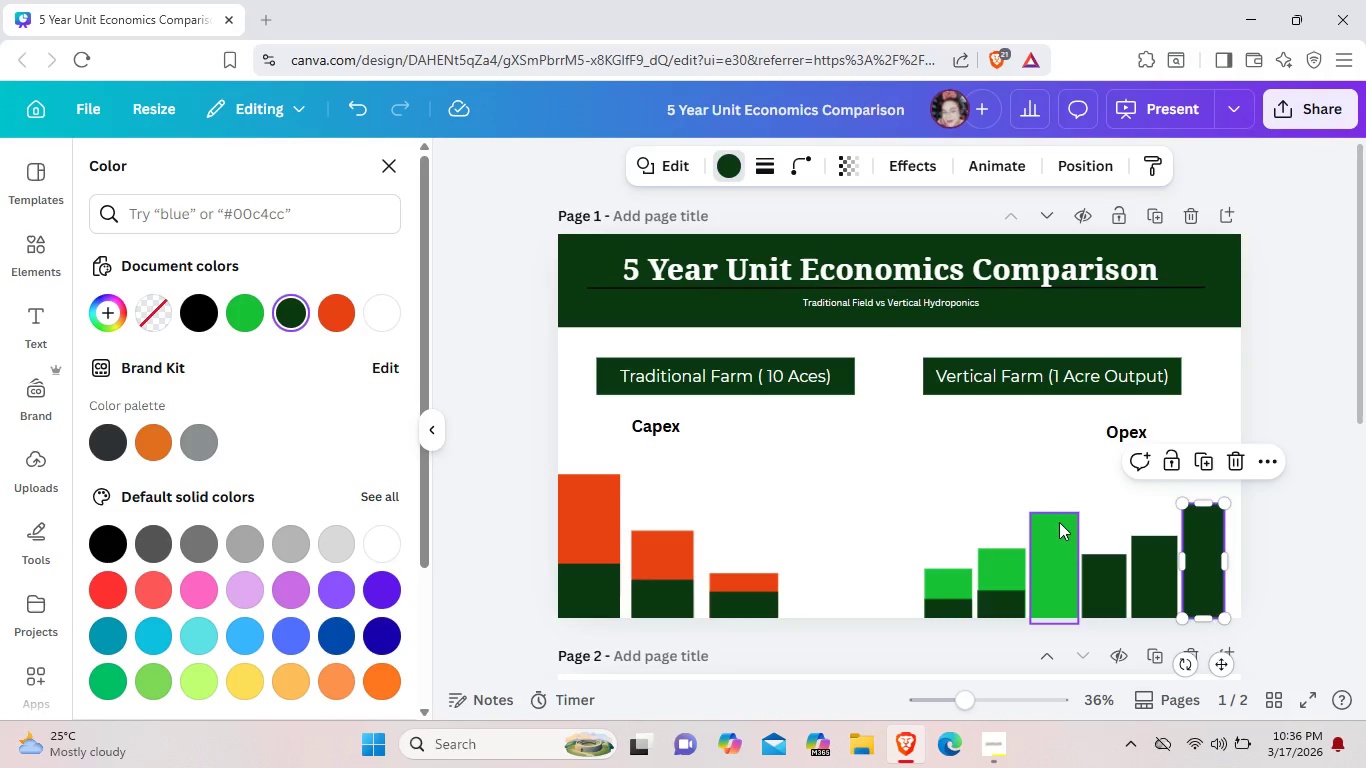 
left_click([1059, 522])
 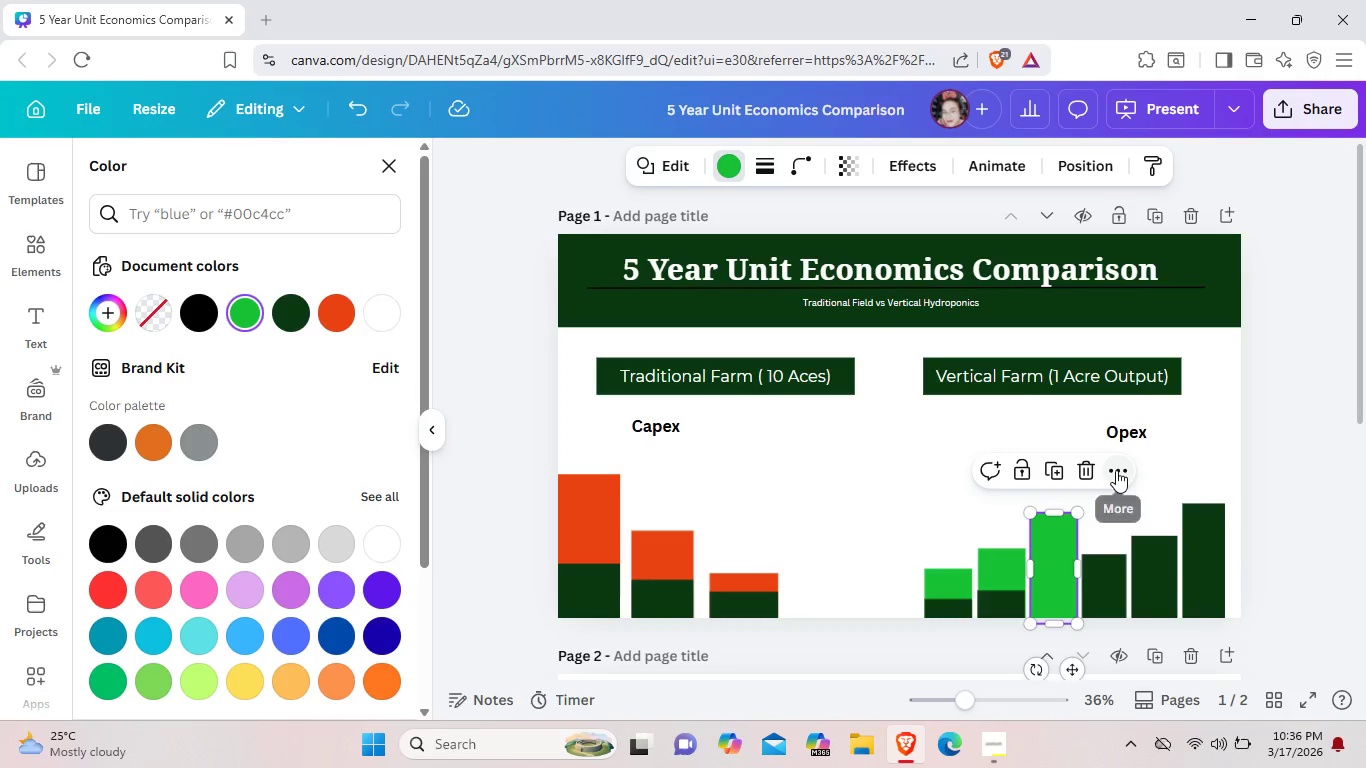 
left_click([1116, 470])
 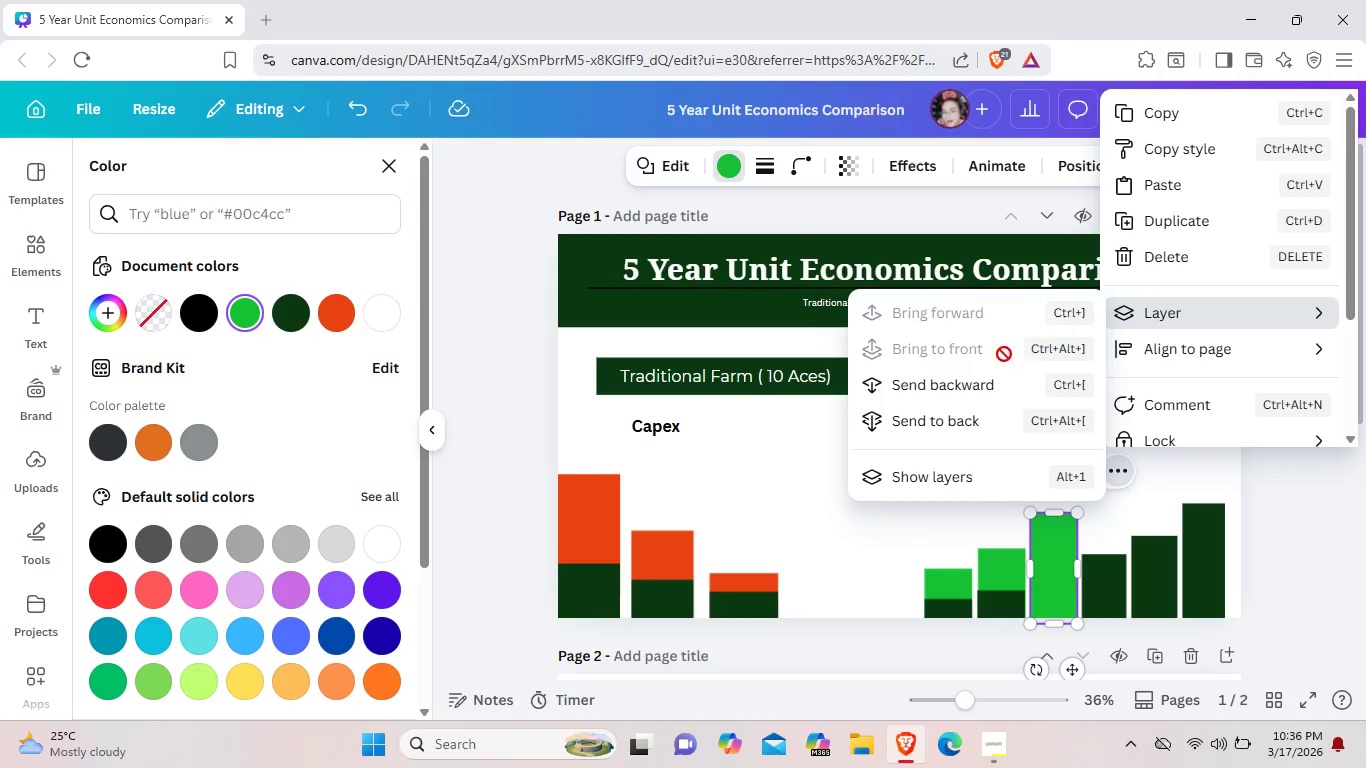 
left_click([988, 383])
 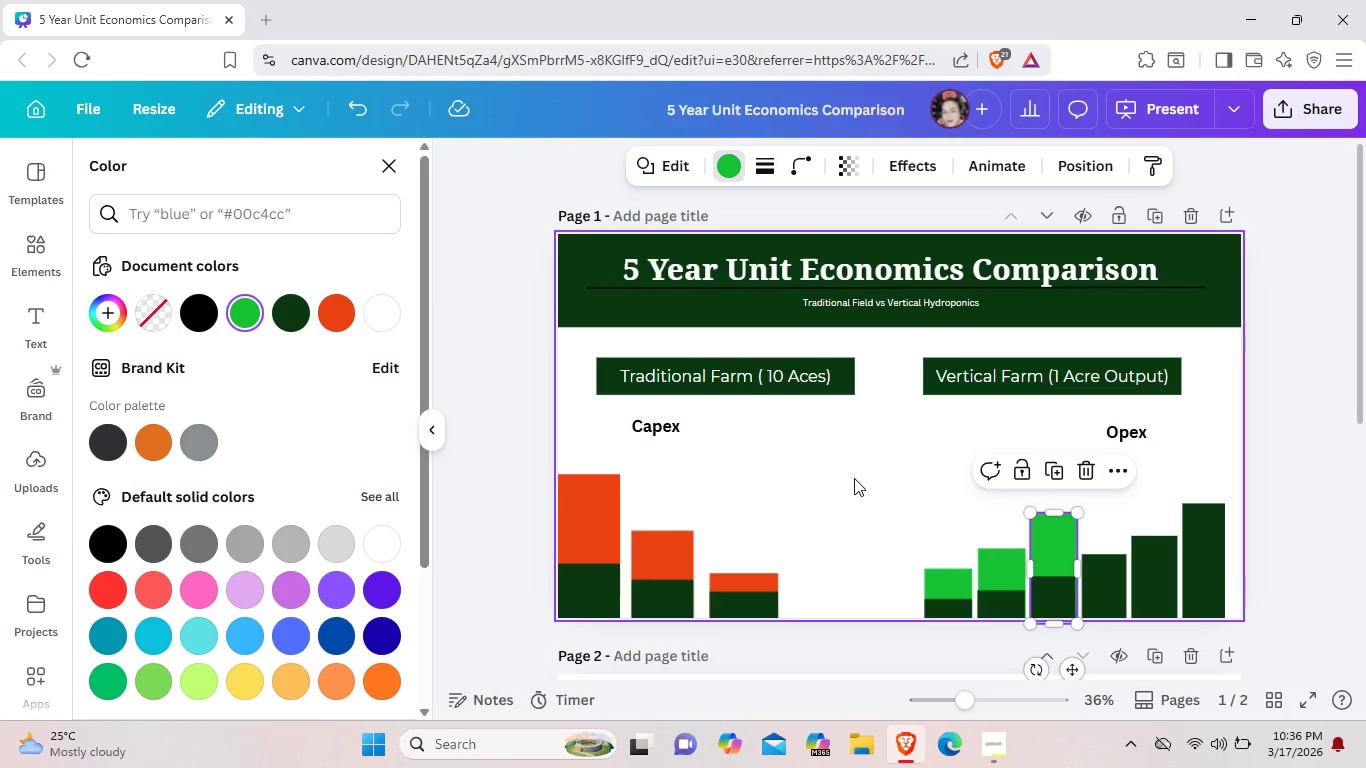 
left_click([854, 478])
 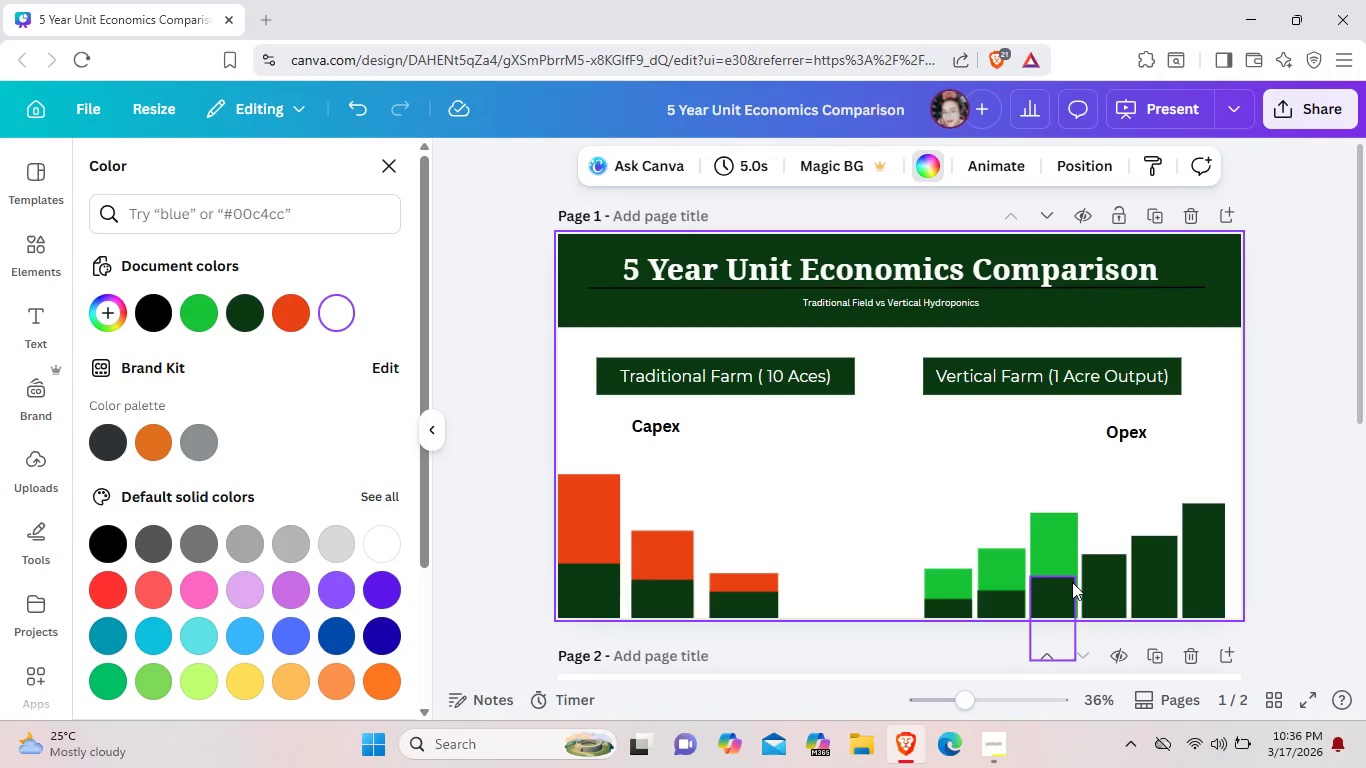 
left_click([1073, 532])
 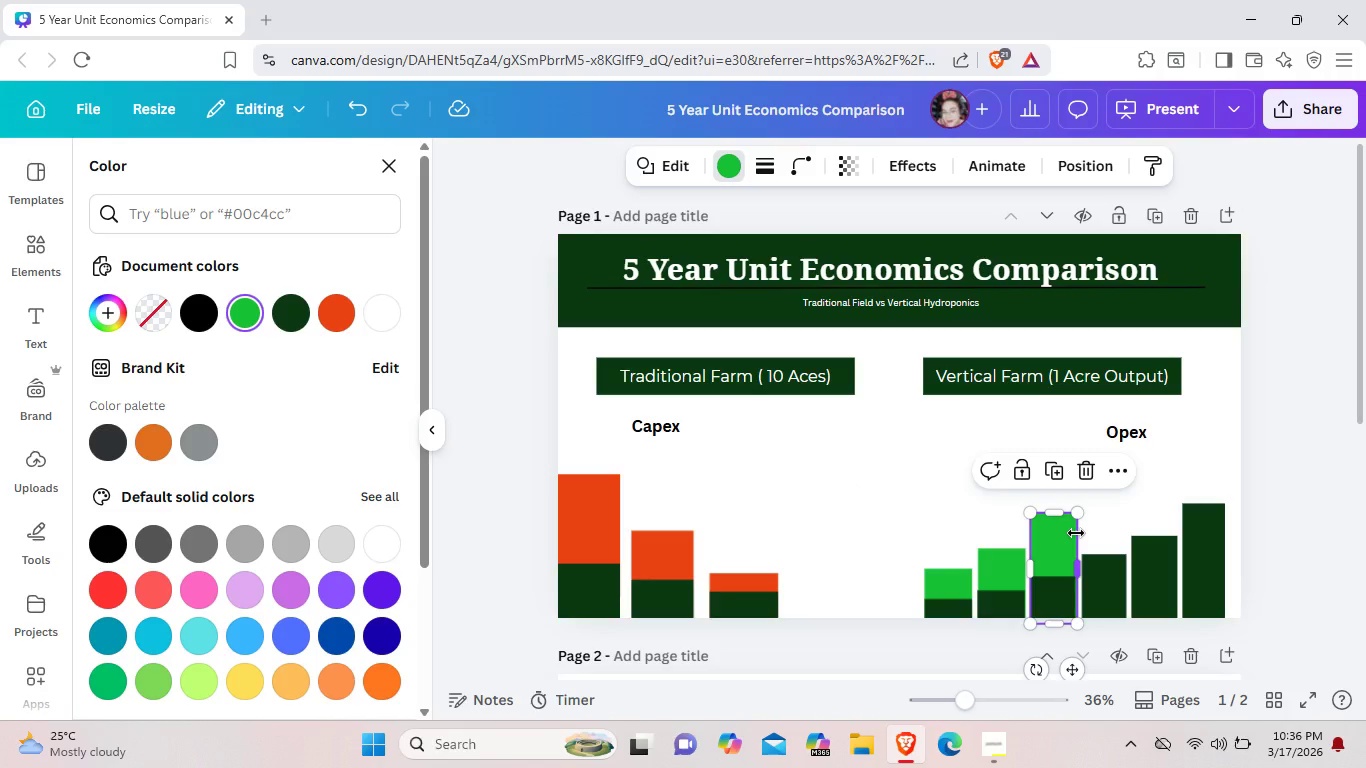 
left_click_drag(start_coordinate=[1076, 533], to_coordinate=[1070, 534])
 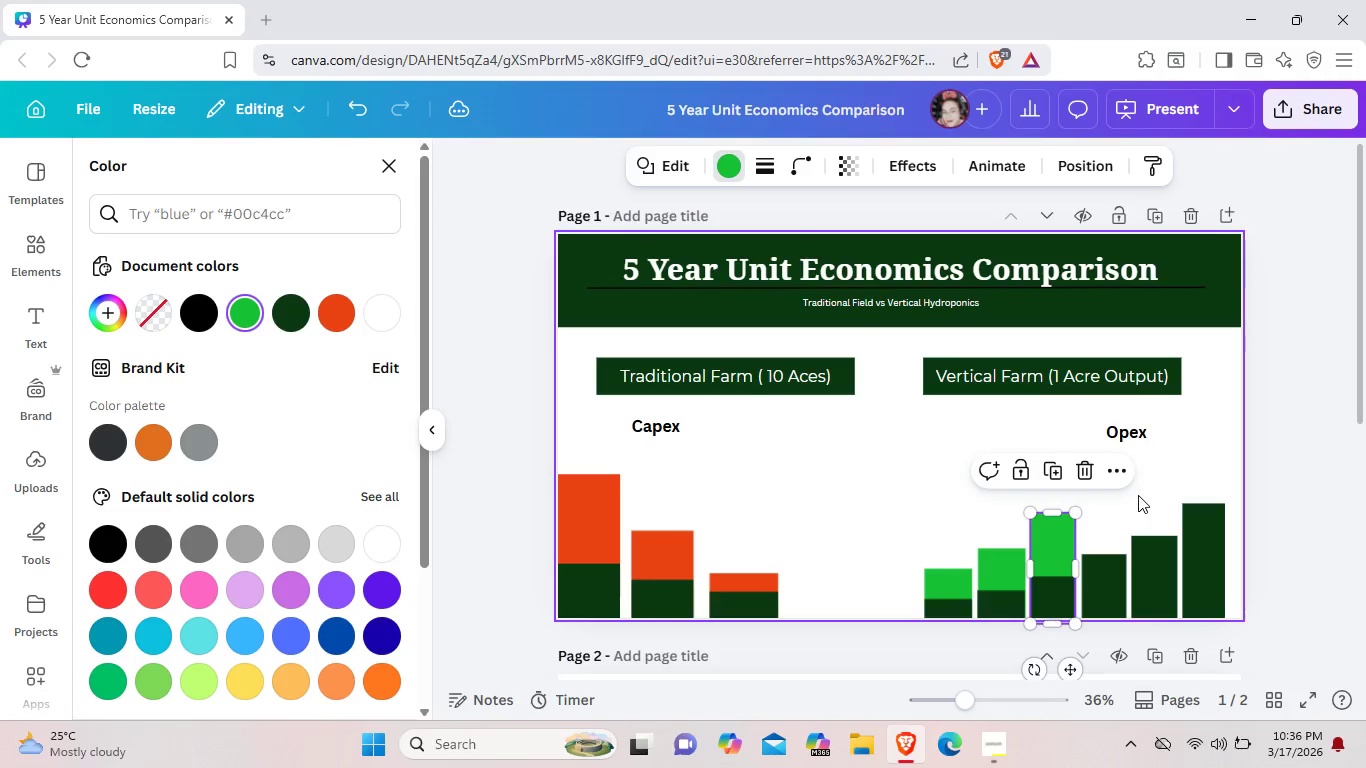 
left_click([1138, 495])
 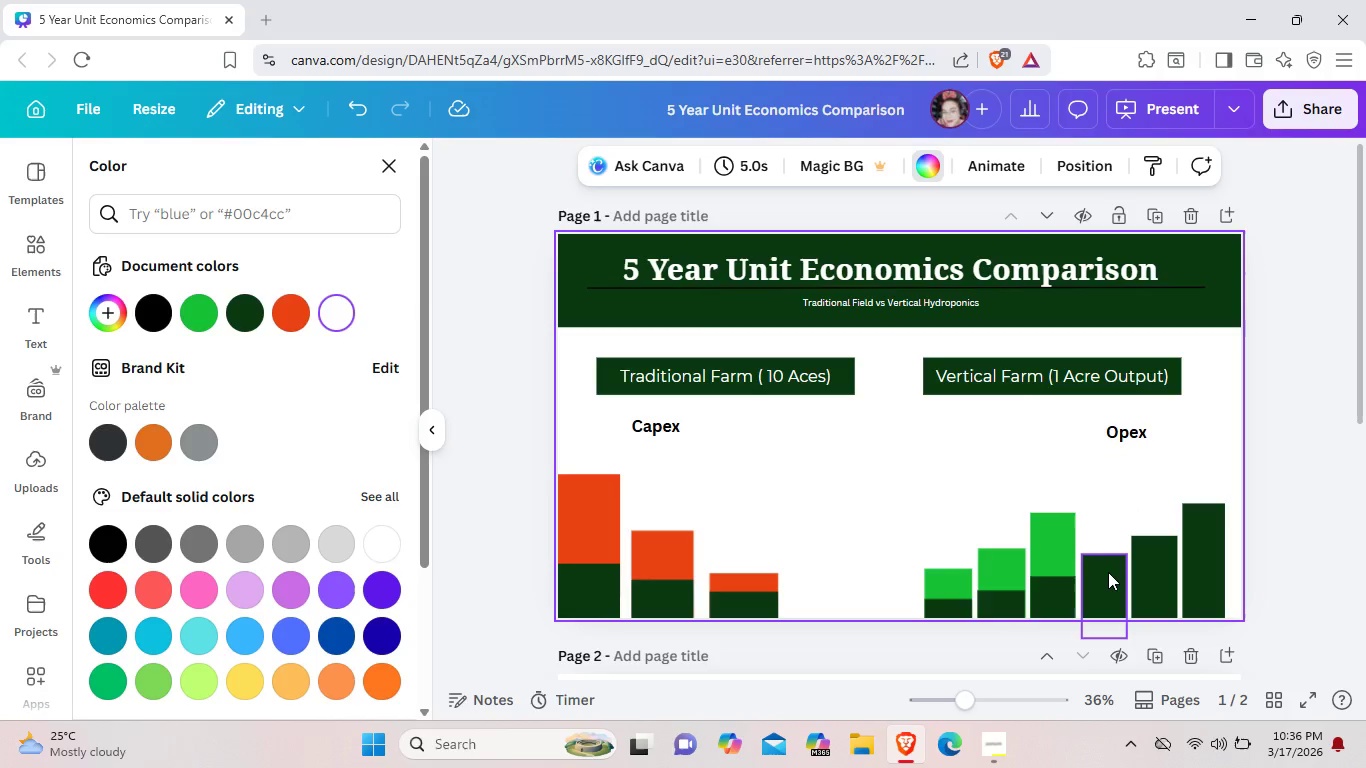 
left_click([1108, 574])
 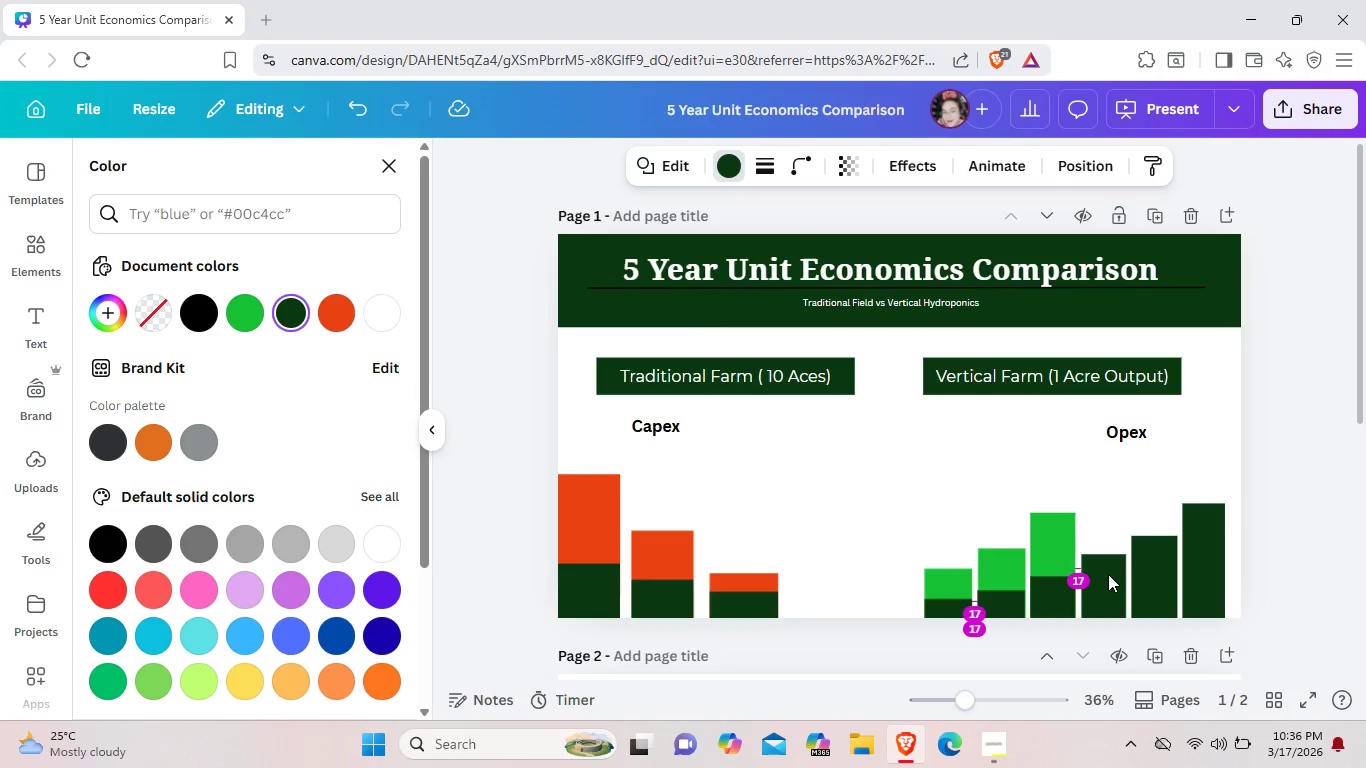 
key(ArrowLeft)
 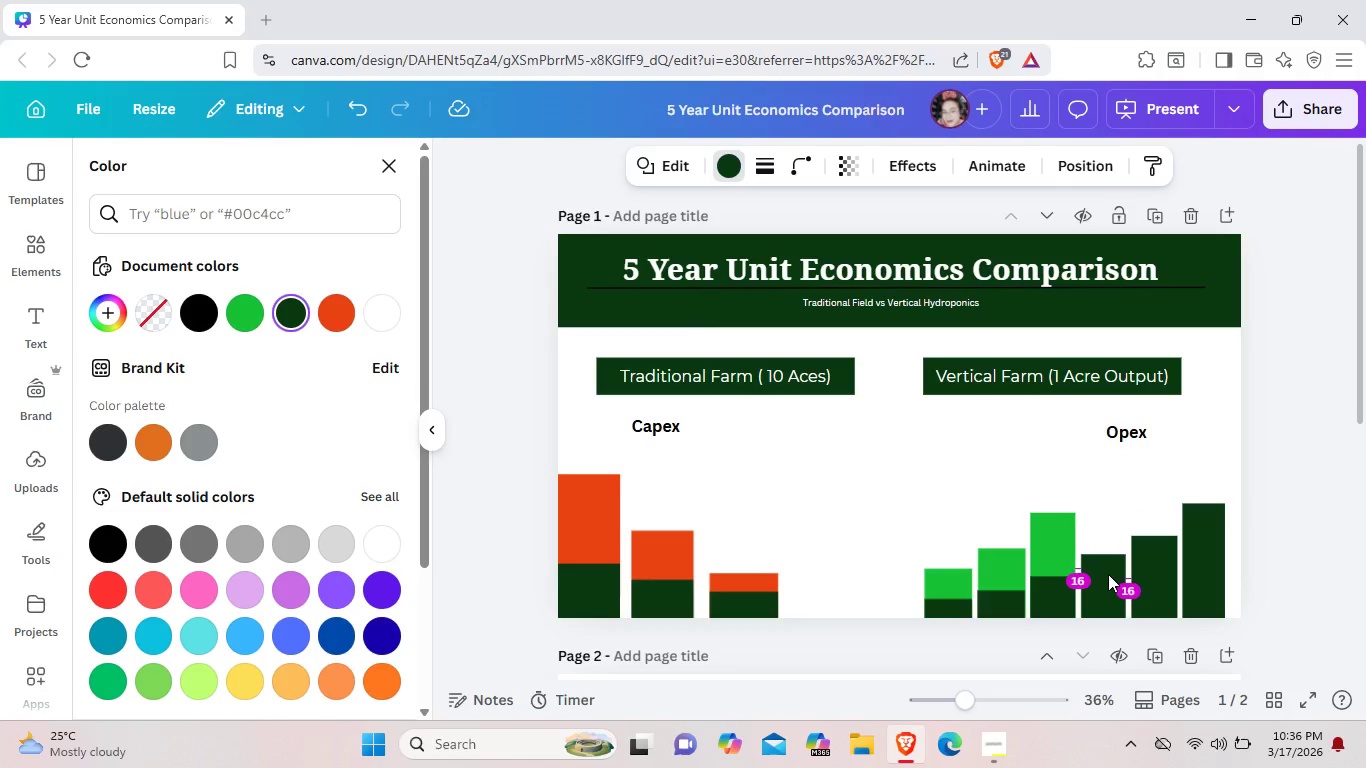 
key(ArrowLeft)
 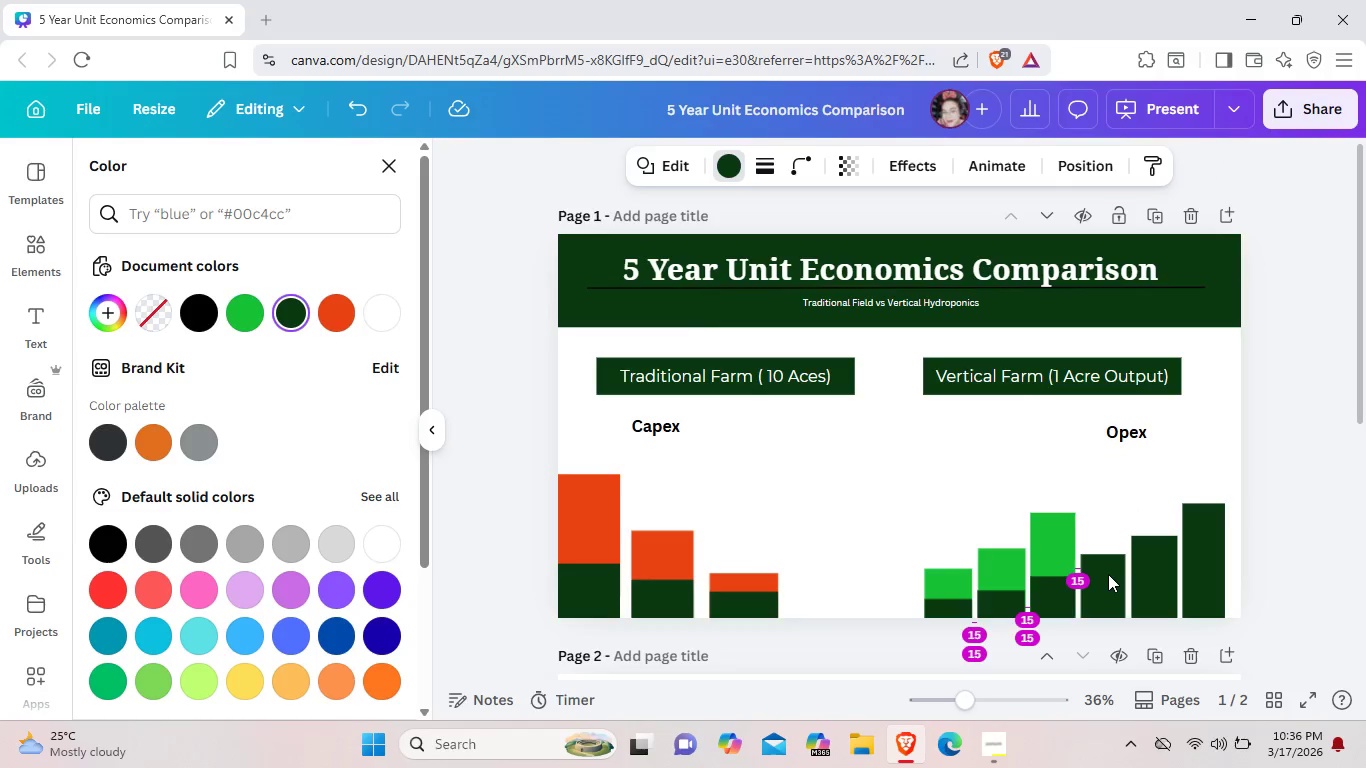 
key(ArrowLeft)
 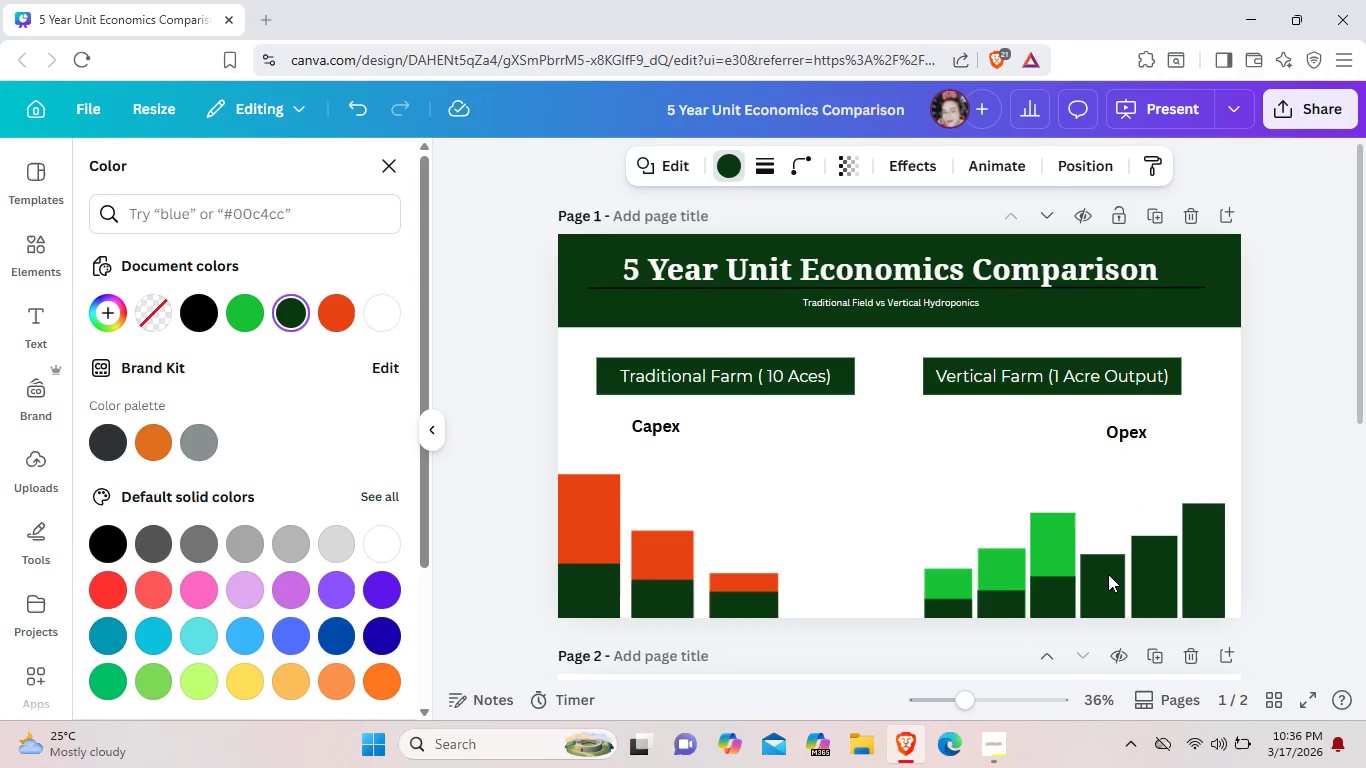 
key(ArrowLeft)
 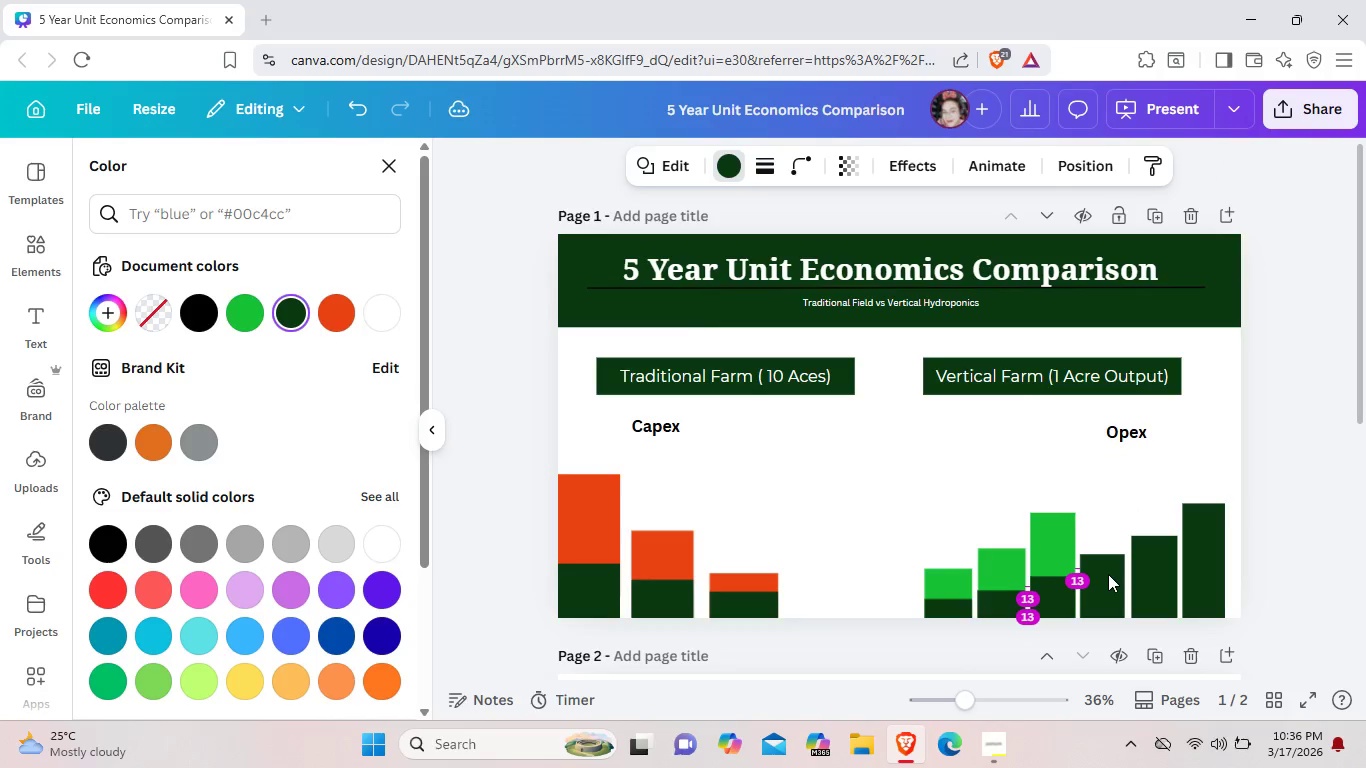 
key(ArrowLeft)
 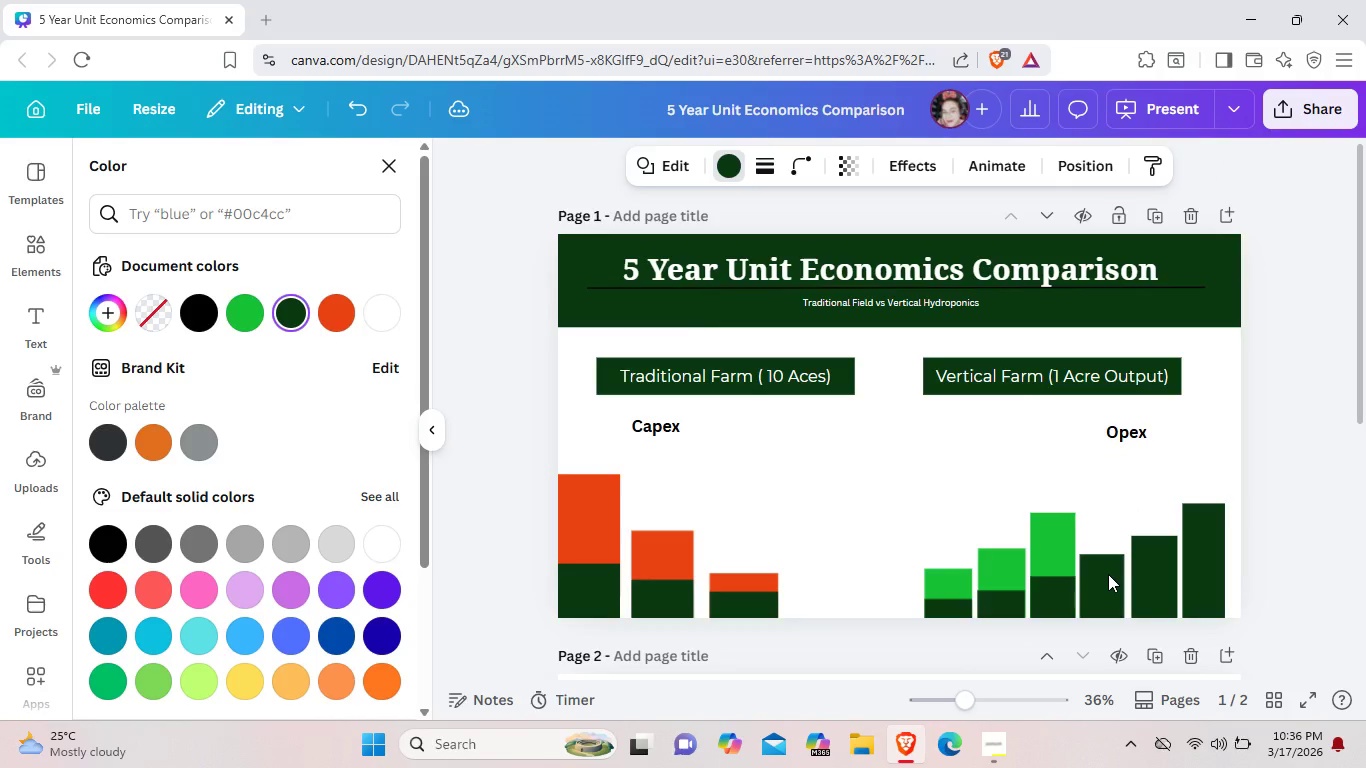 
key(ArrowLeft)
 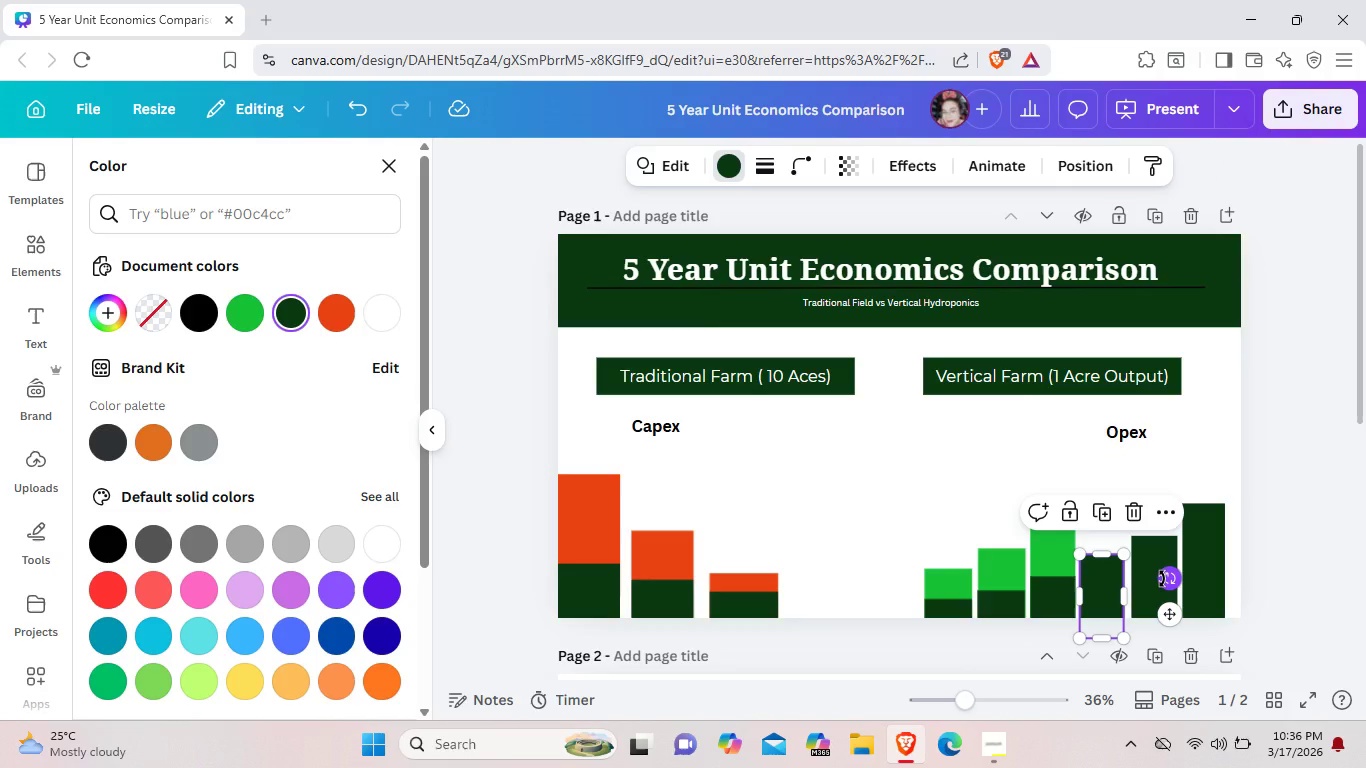 
left_click([1162, 579])
 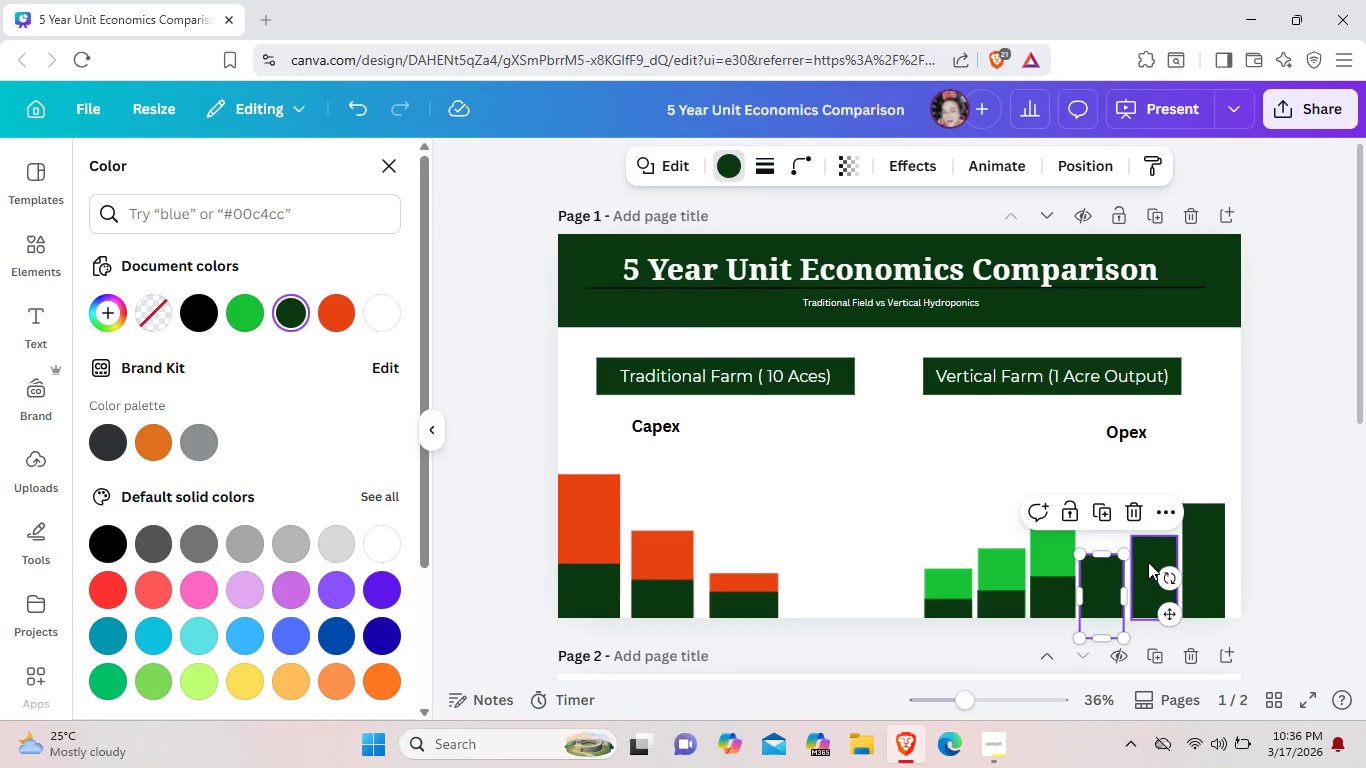 
left_click([1148, 562])
 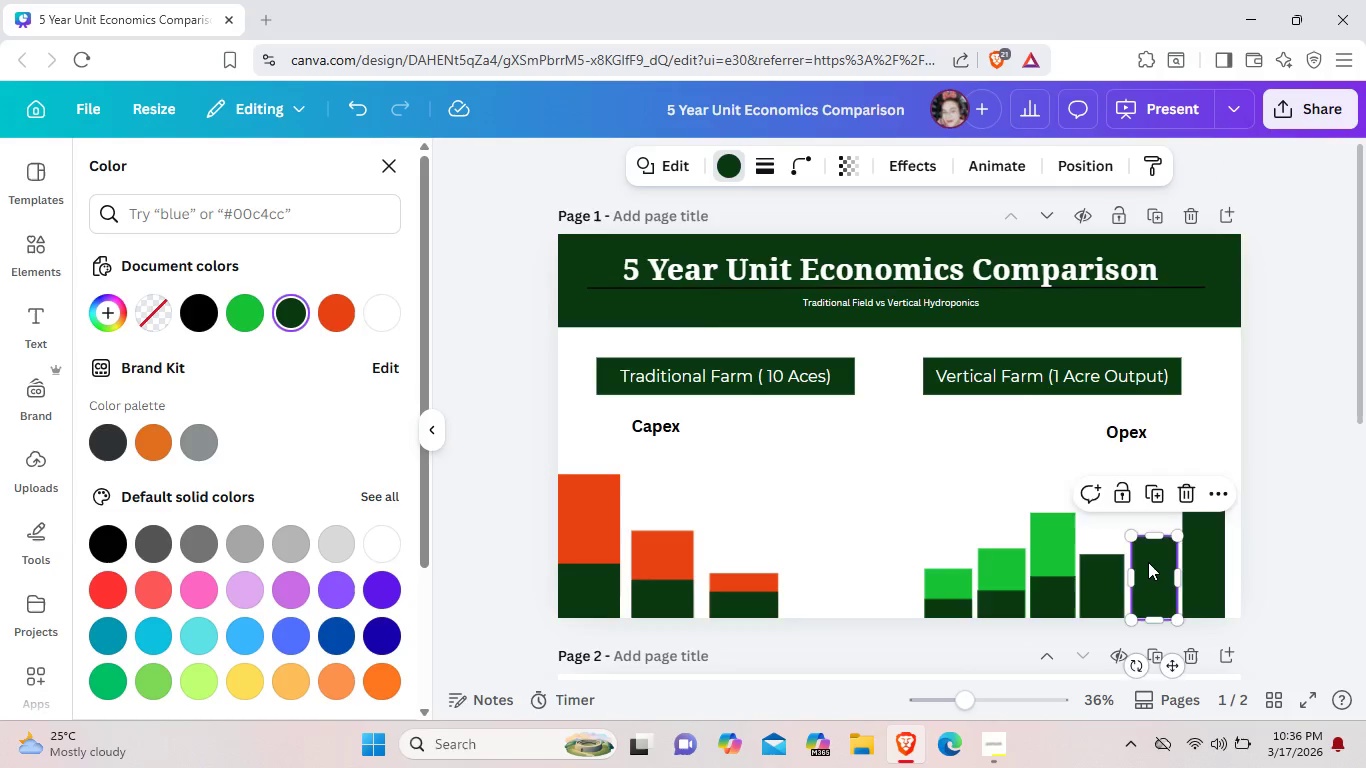 
key(ArrowLeft)
 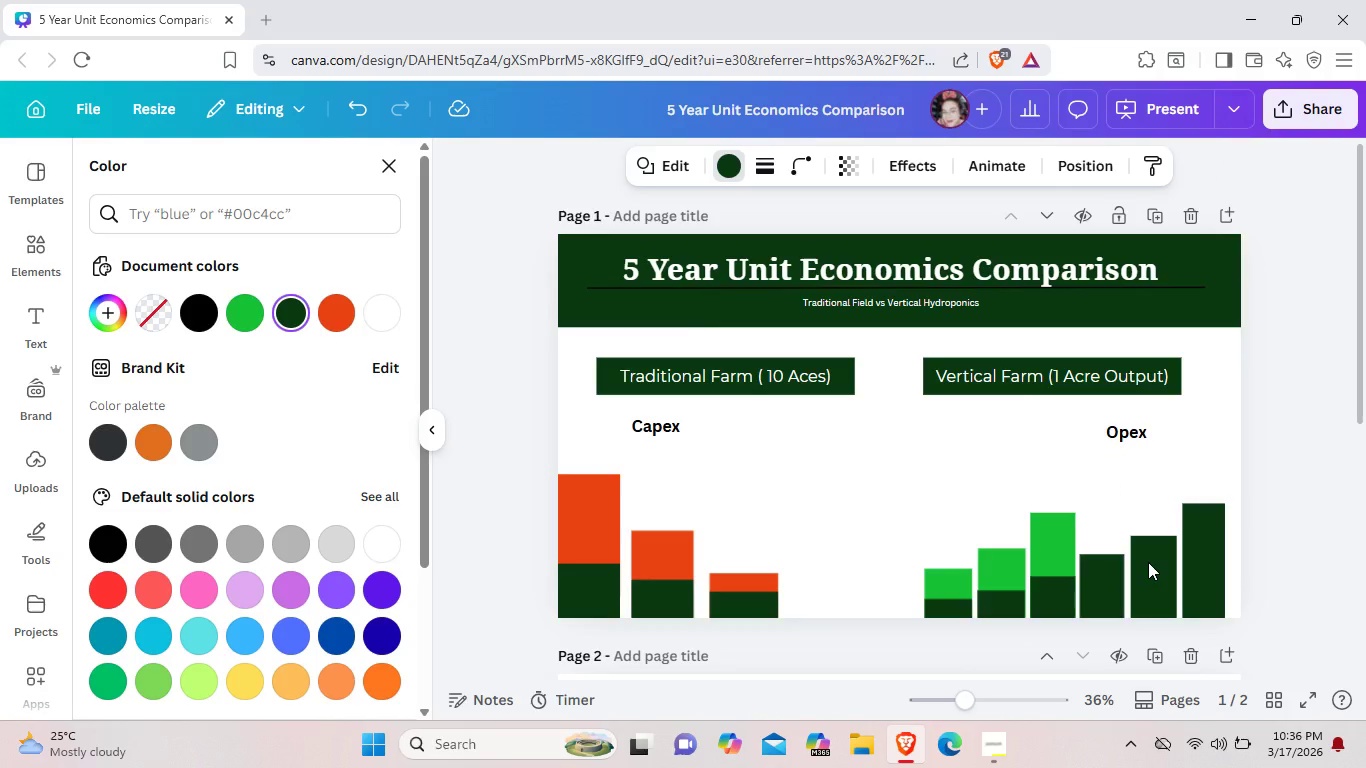 
key(ArrowLeft)
 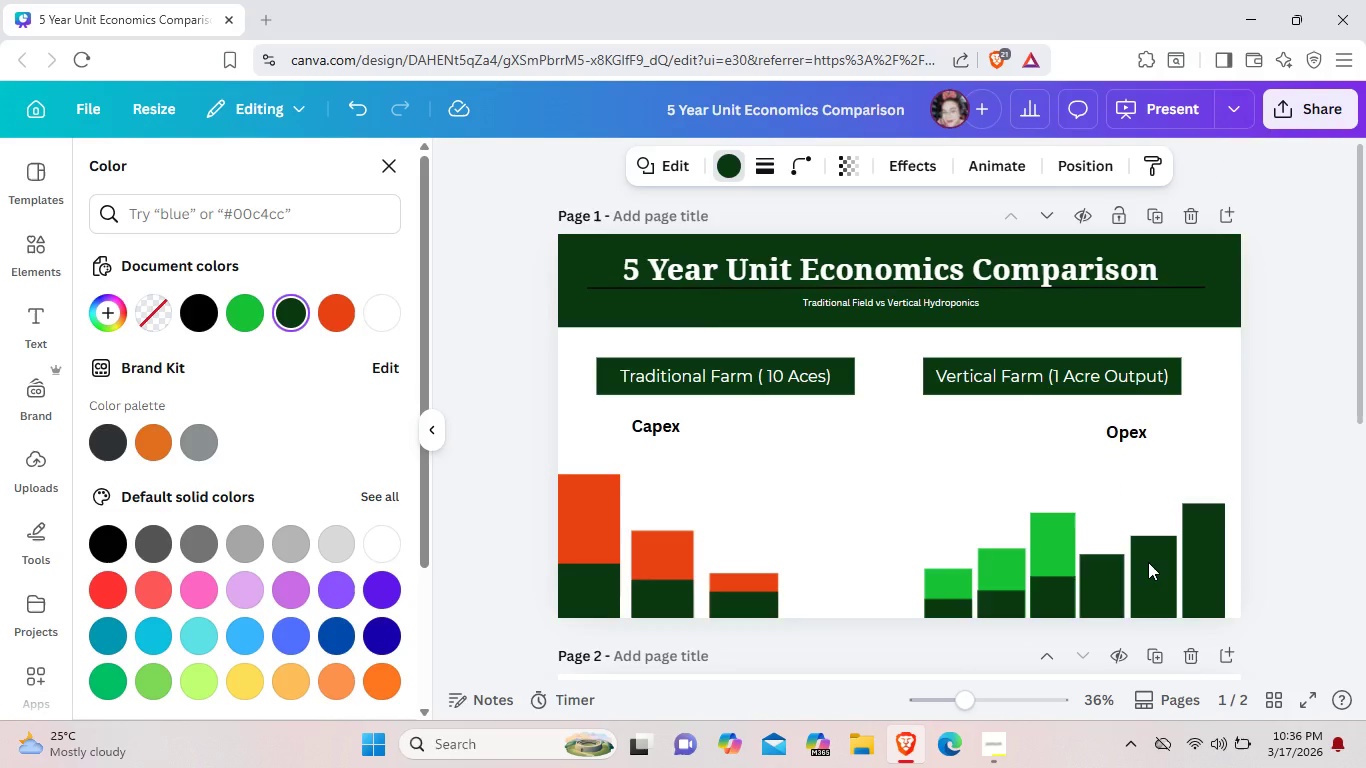 
key(ArrowLeft)
 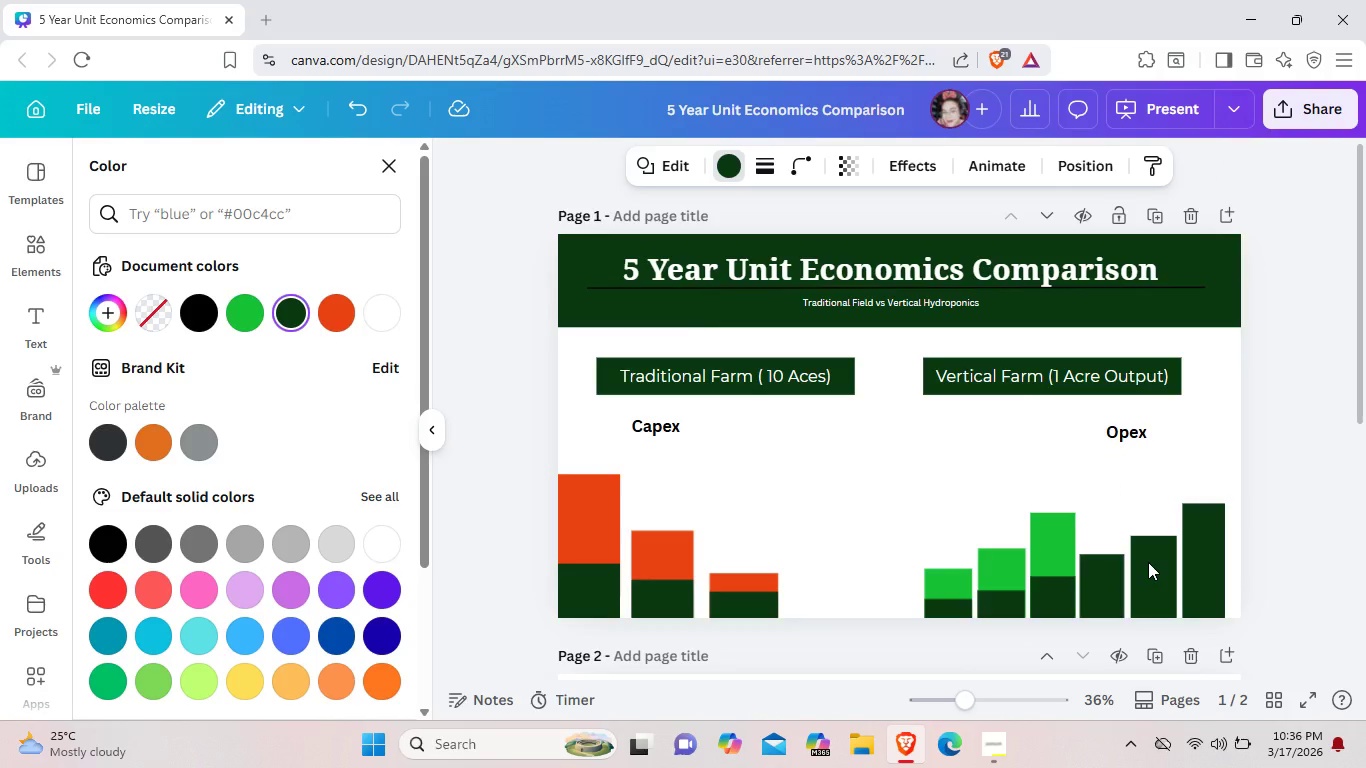 
key(ArrowLeft)
 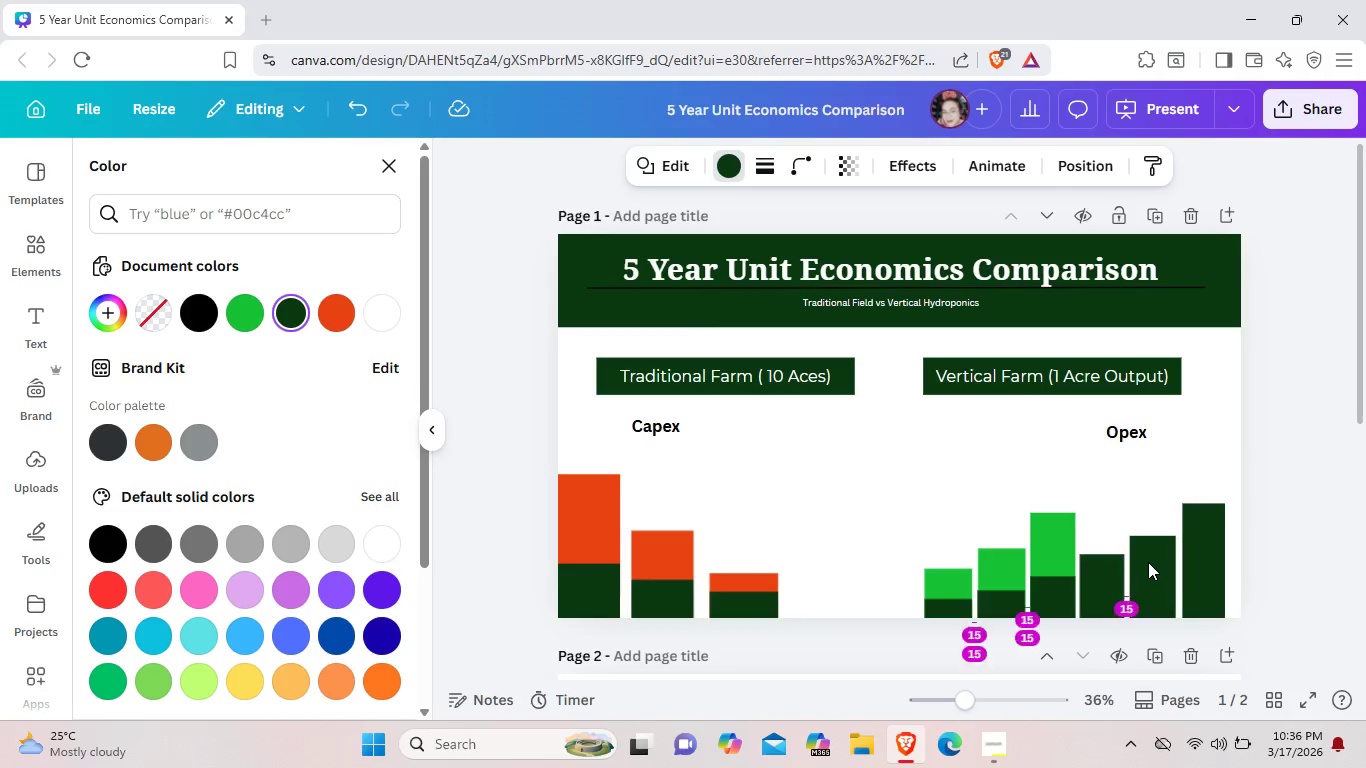 
key(ArrowLeft)
 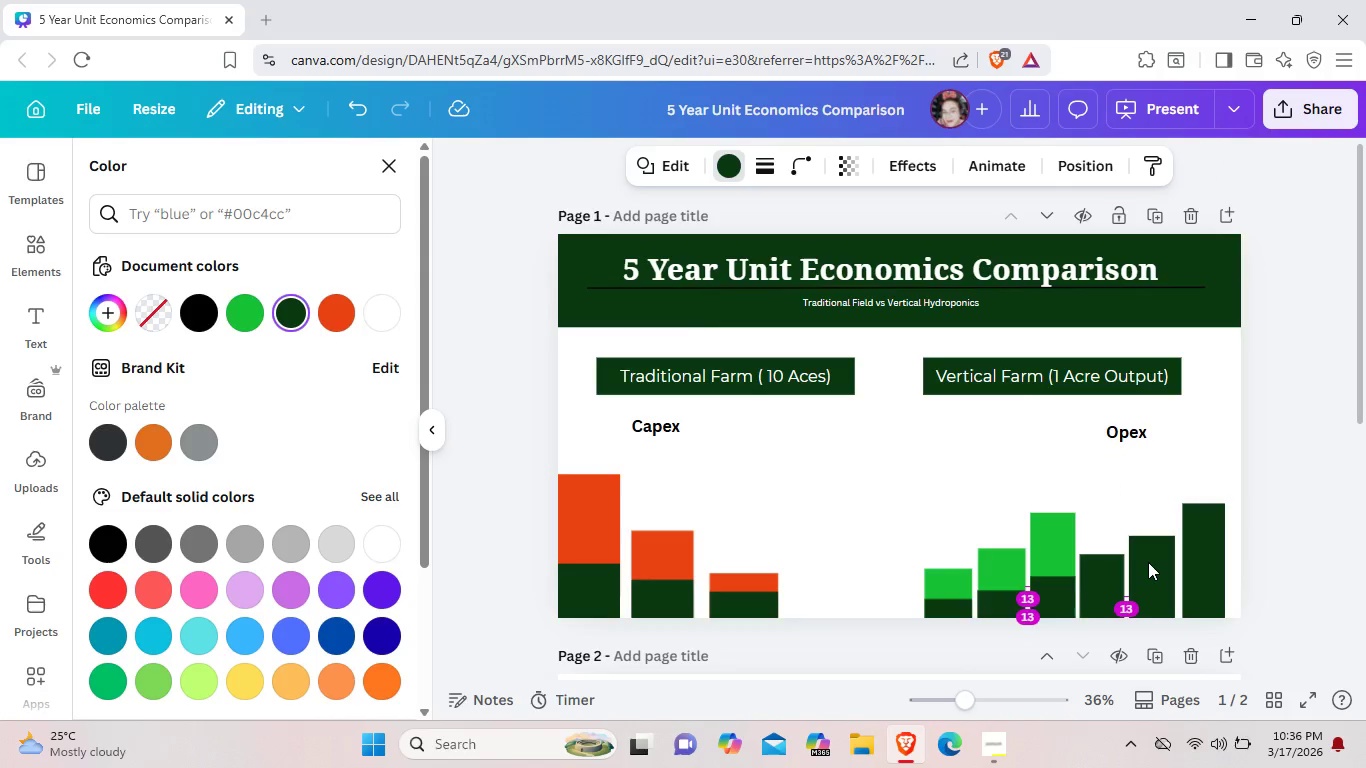 
key(ArrowLeft)
 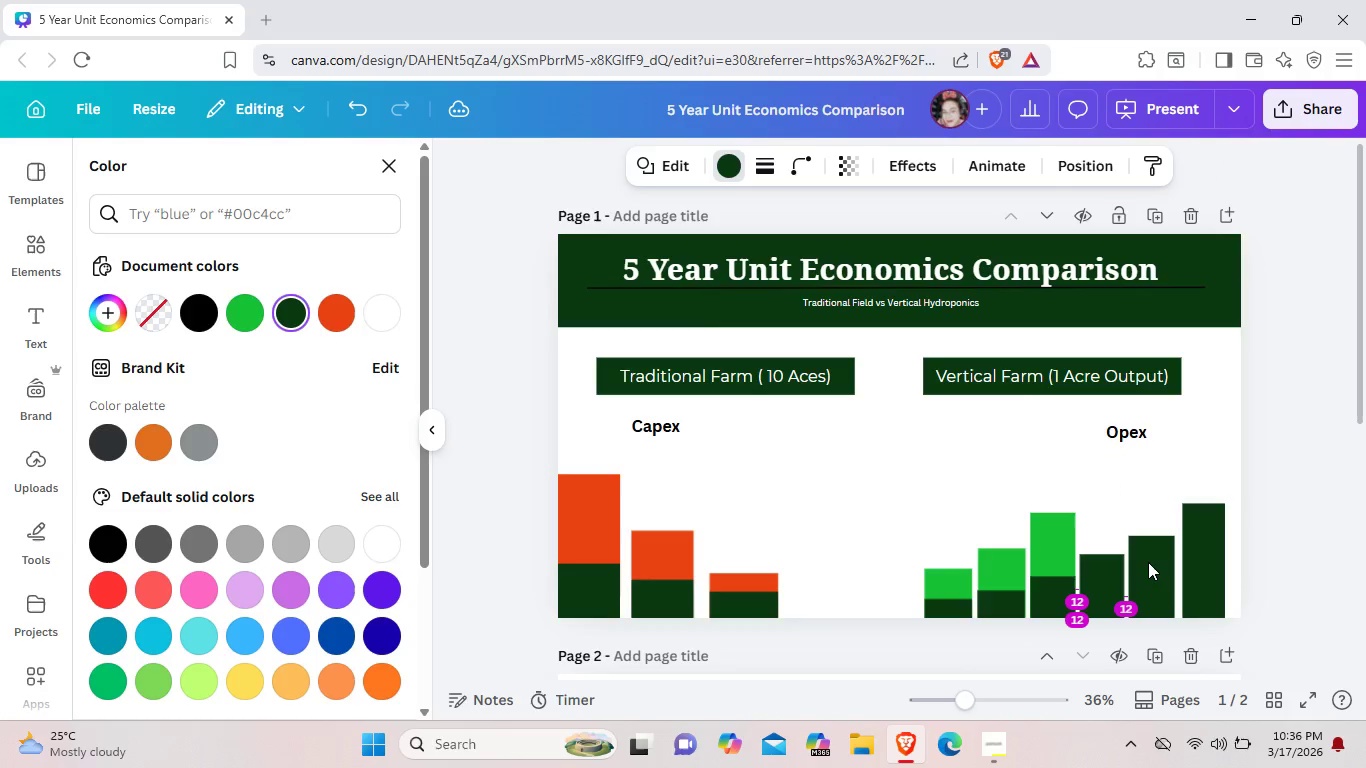 
key(ArrowLeft)
 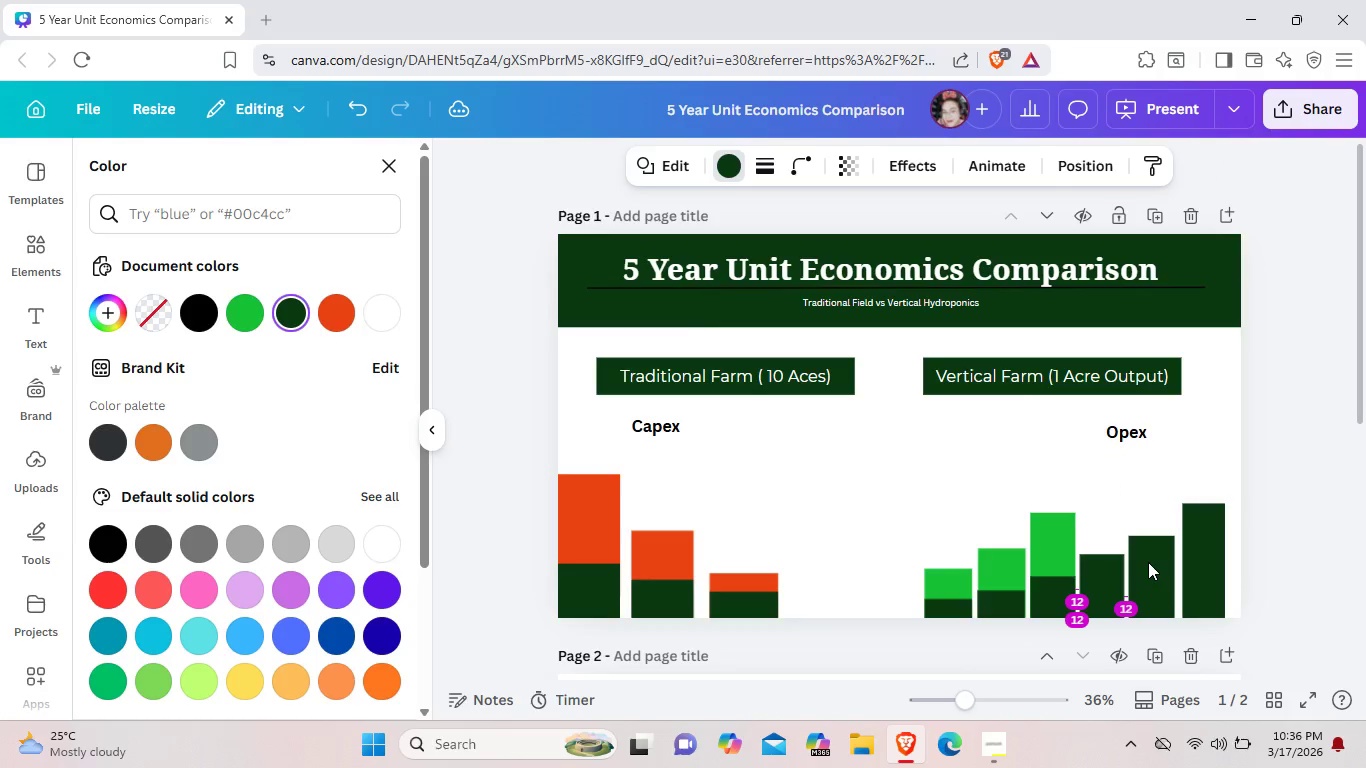 
key(ArrowLeft)
 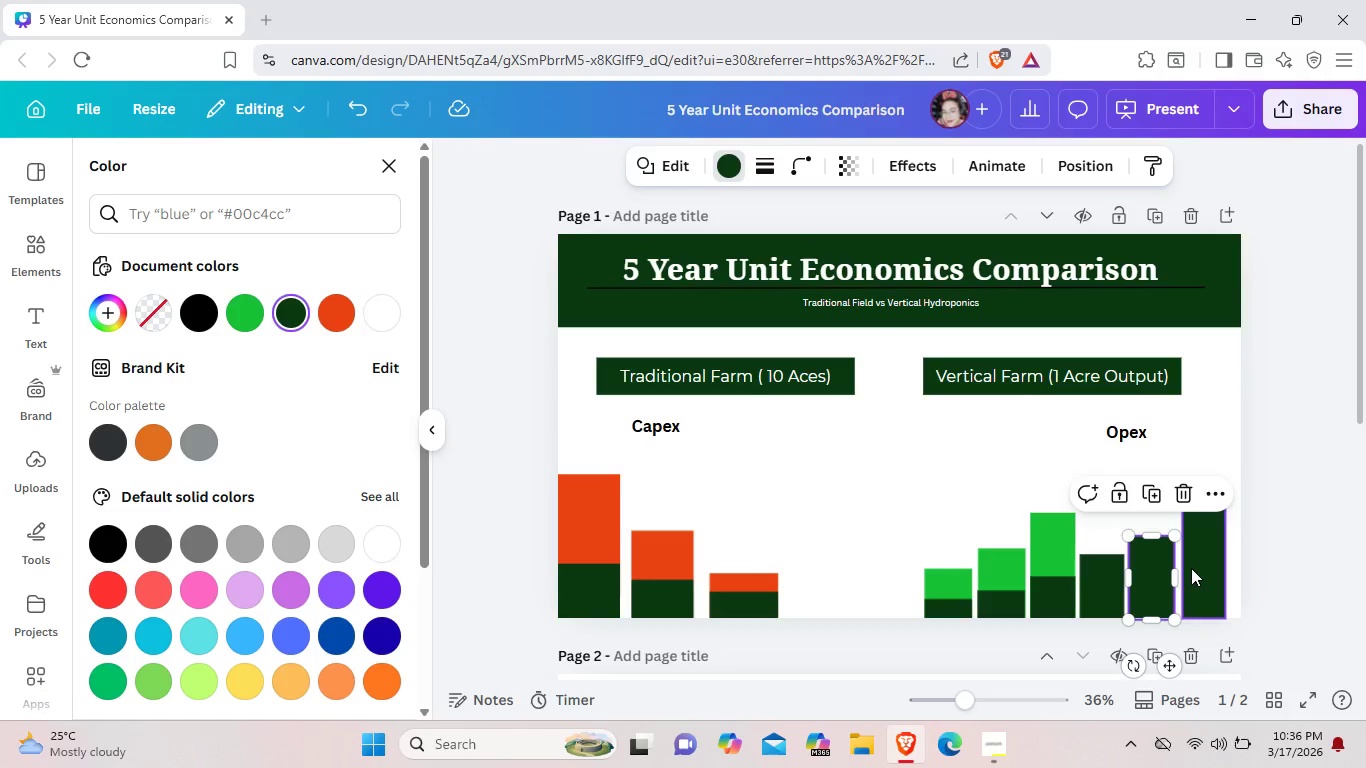 
left_click([1191, 568])
 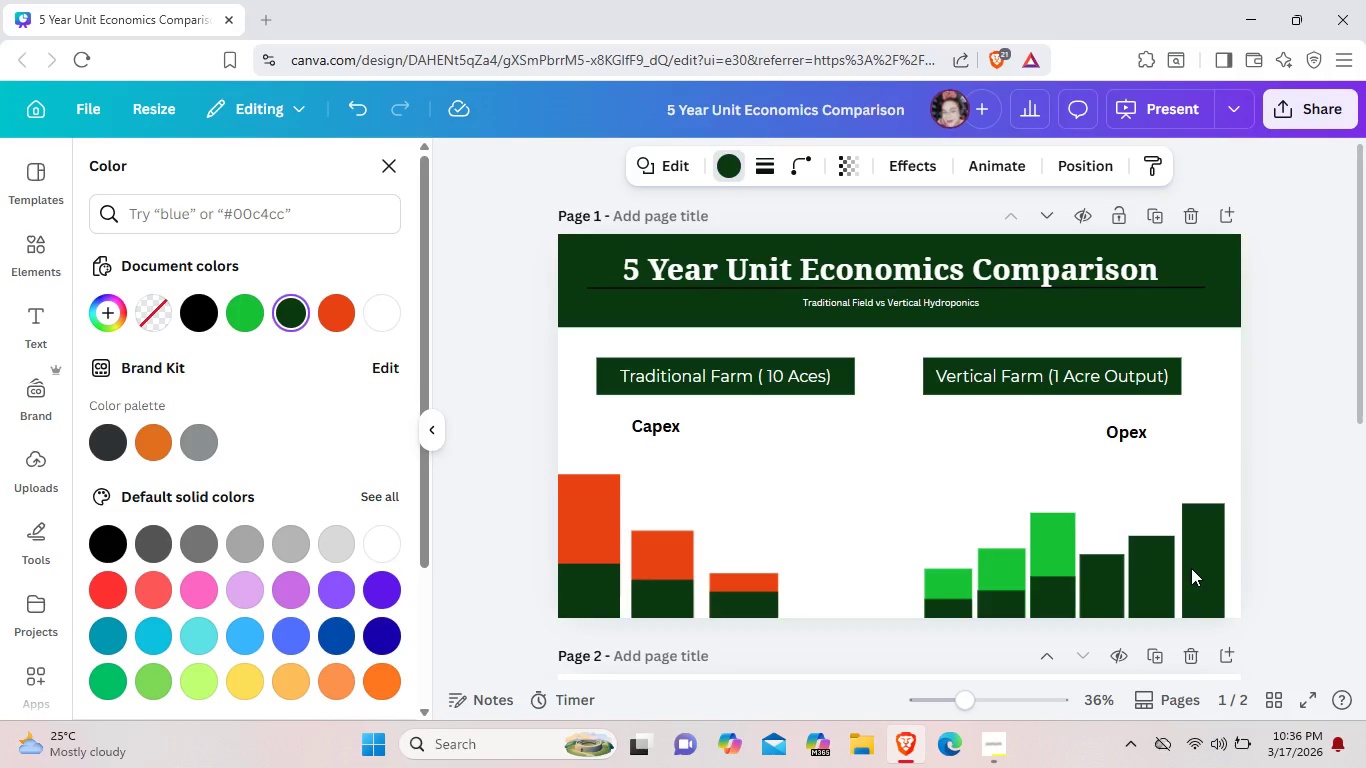 
key(ArrowLeft)
 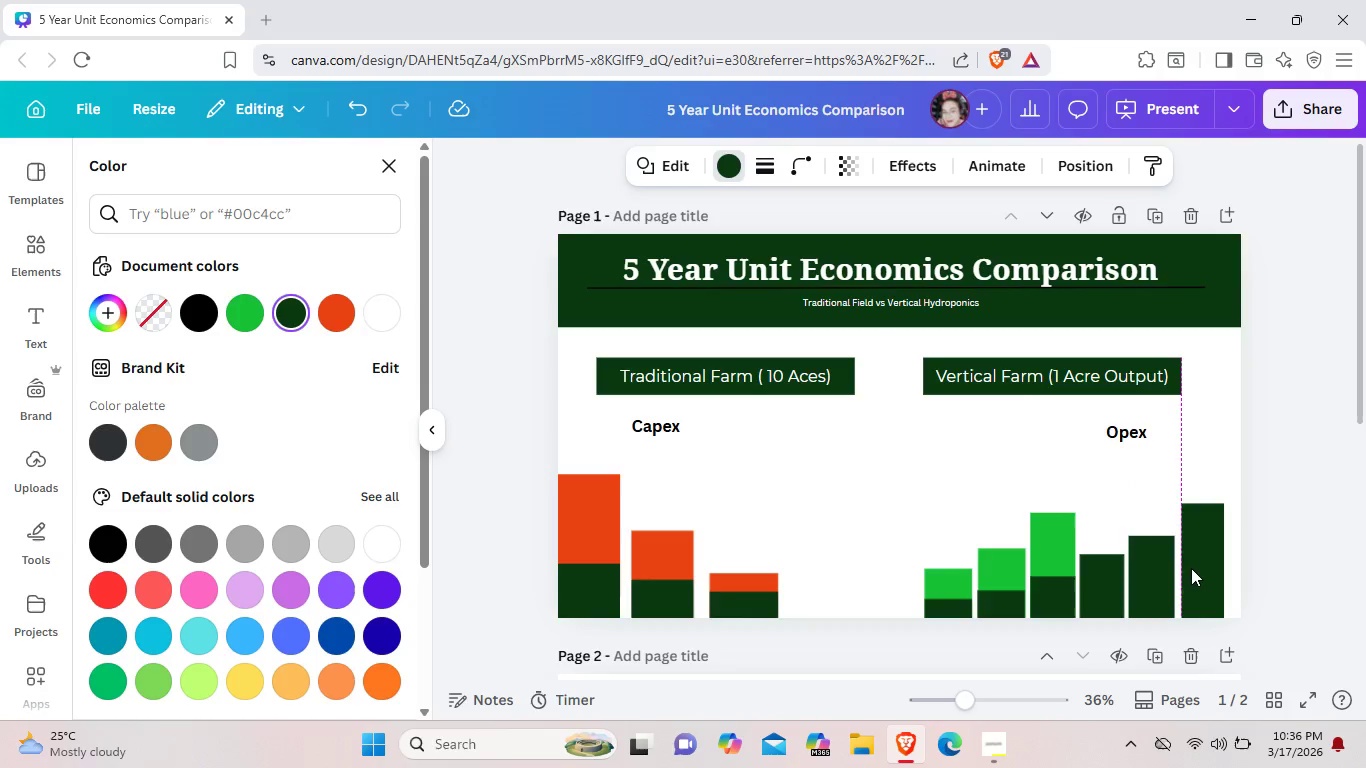 
key(ArrowLeft)
 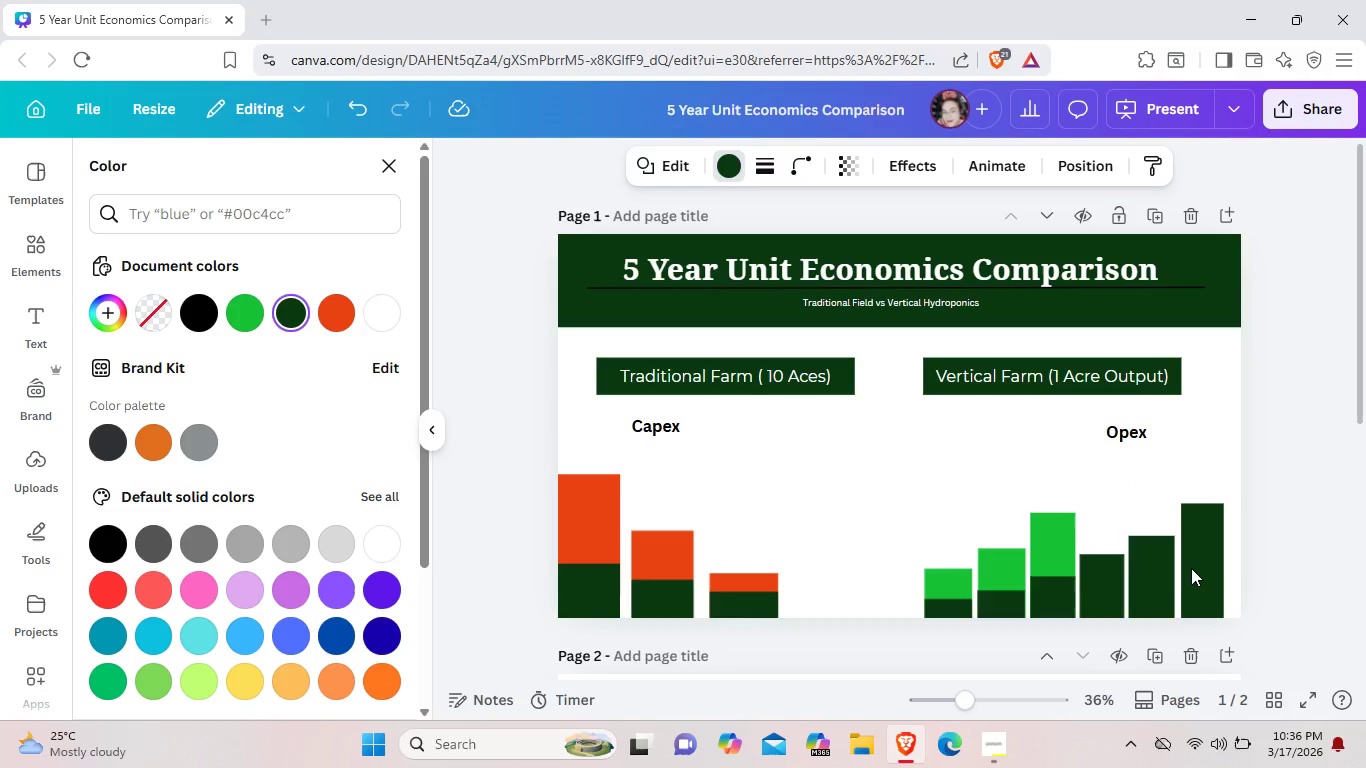 
key(ArrowLeft)
 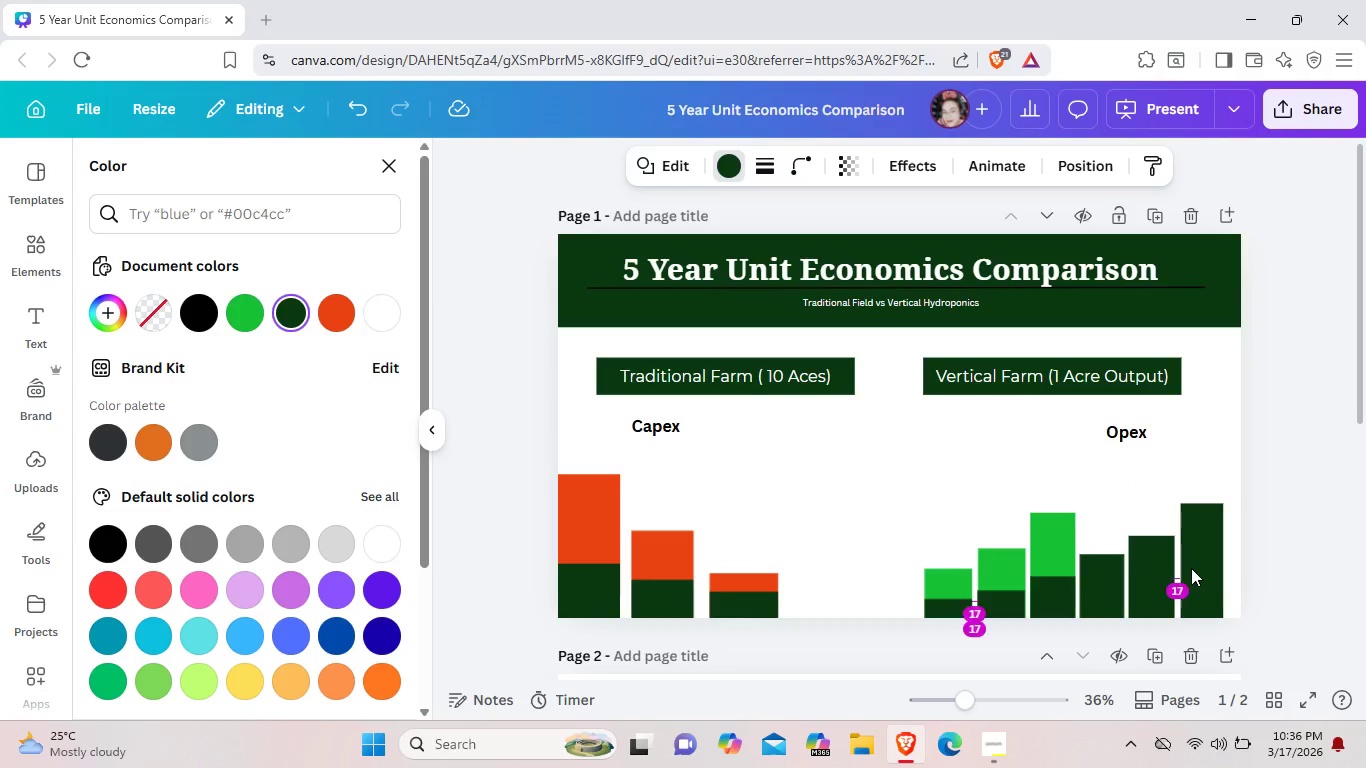 
key(ArrowLeft)
 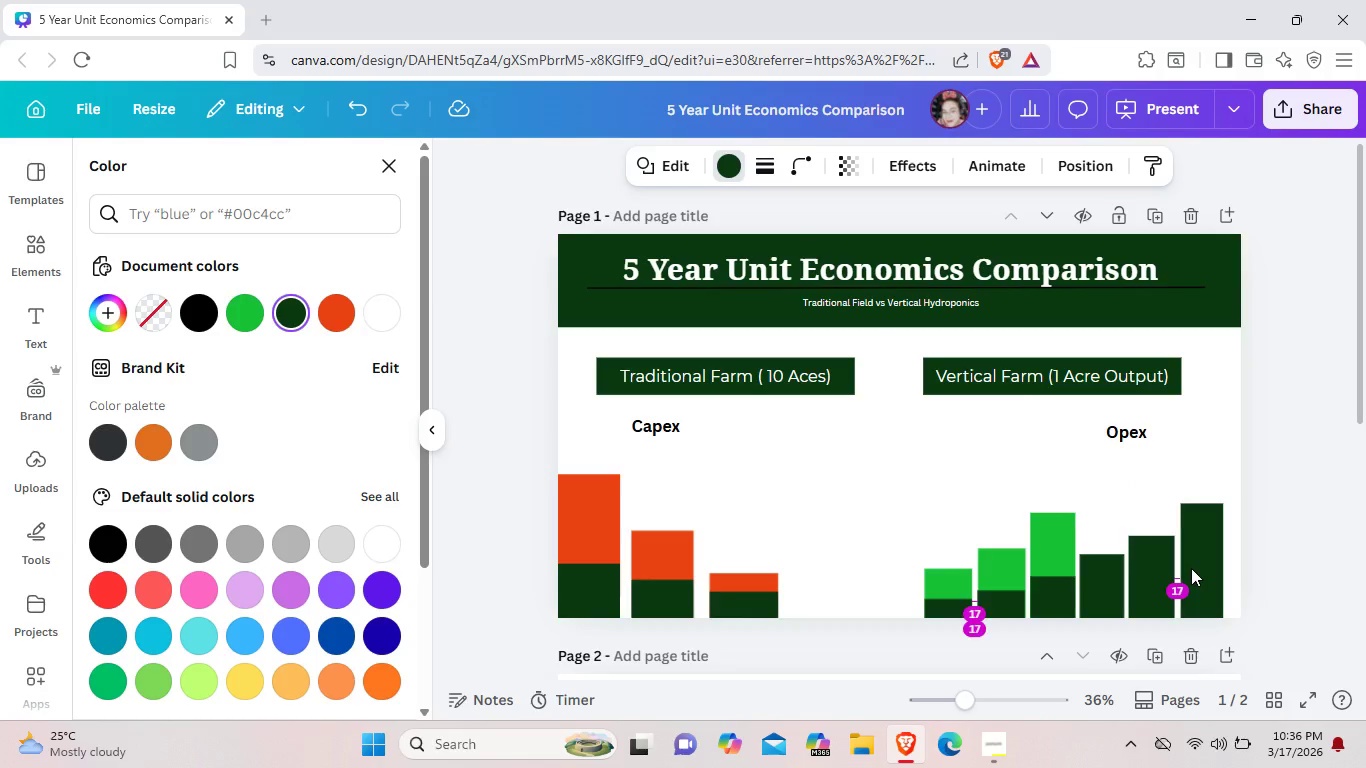 
key(ArrowLeft)
 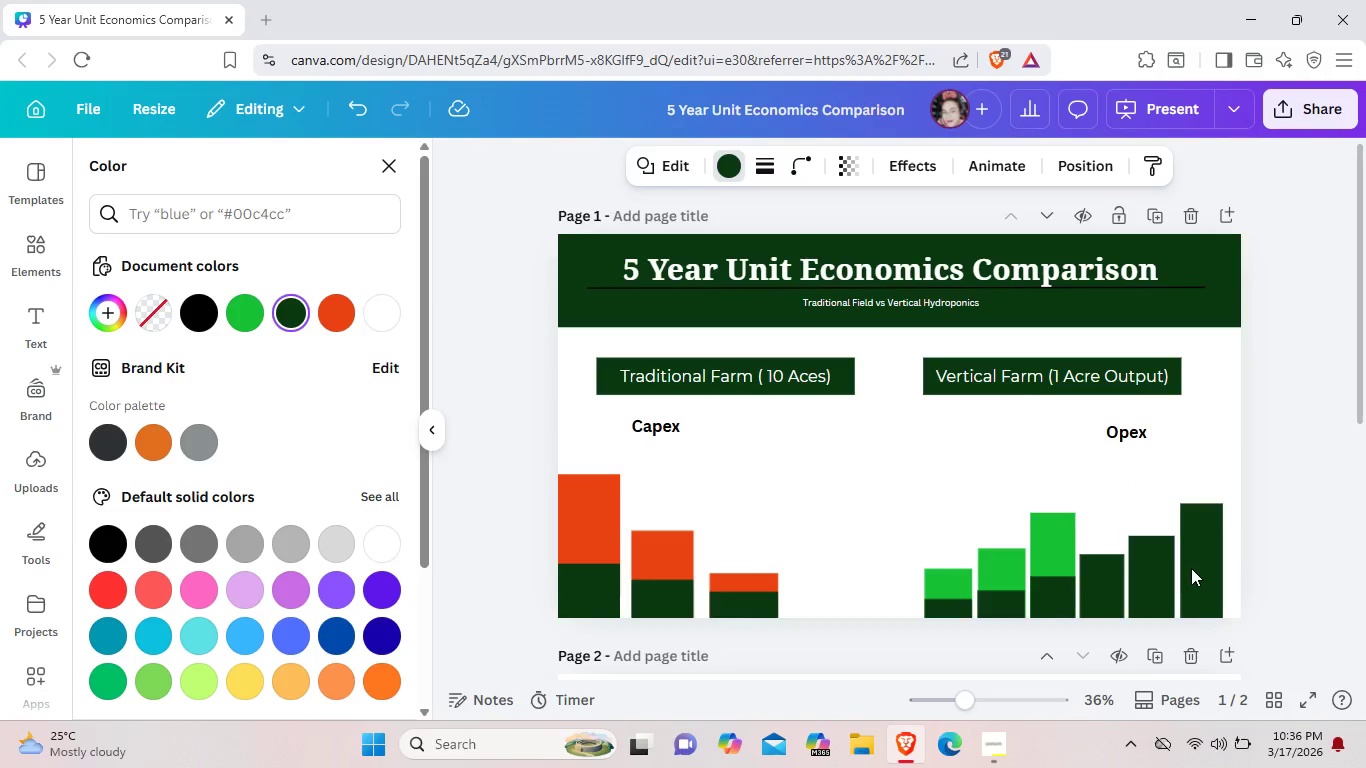 
key(ArrowLeft)
 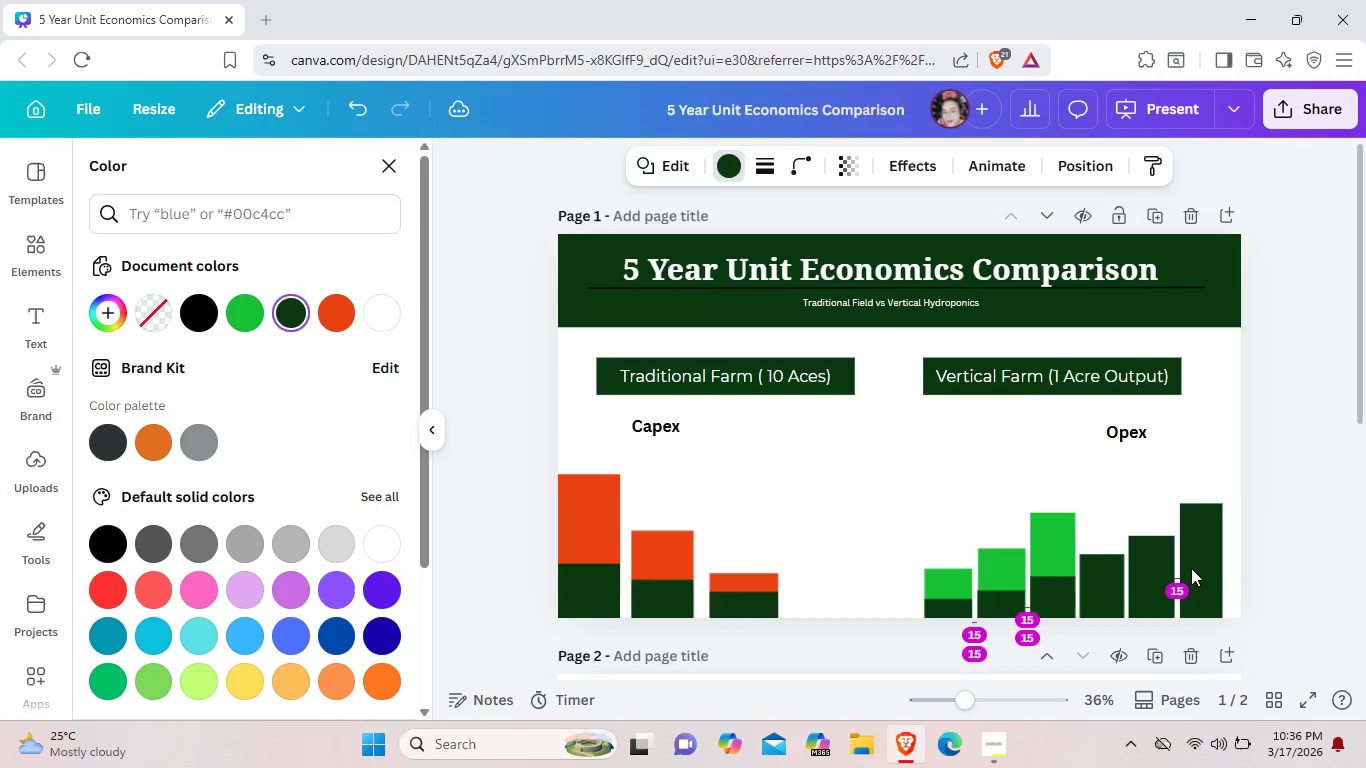 
key(ArrowLeft)
 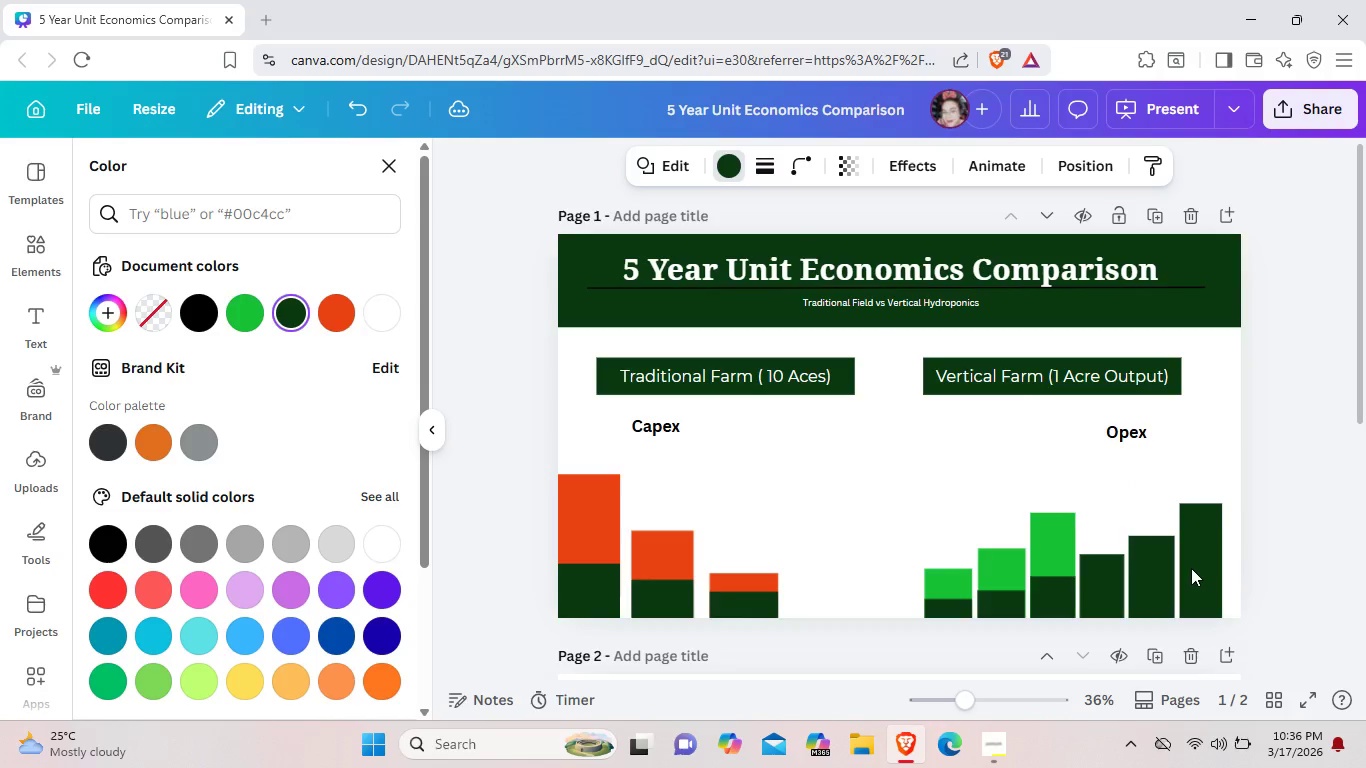 
key(ArrowLeft)
 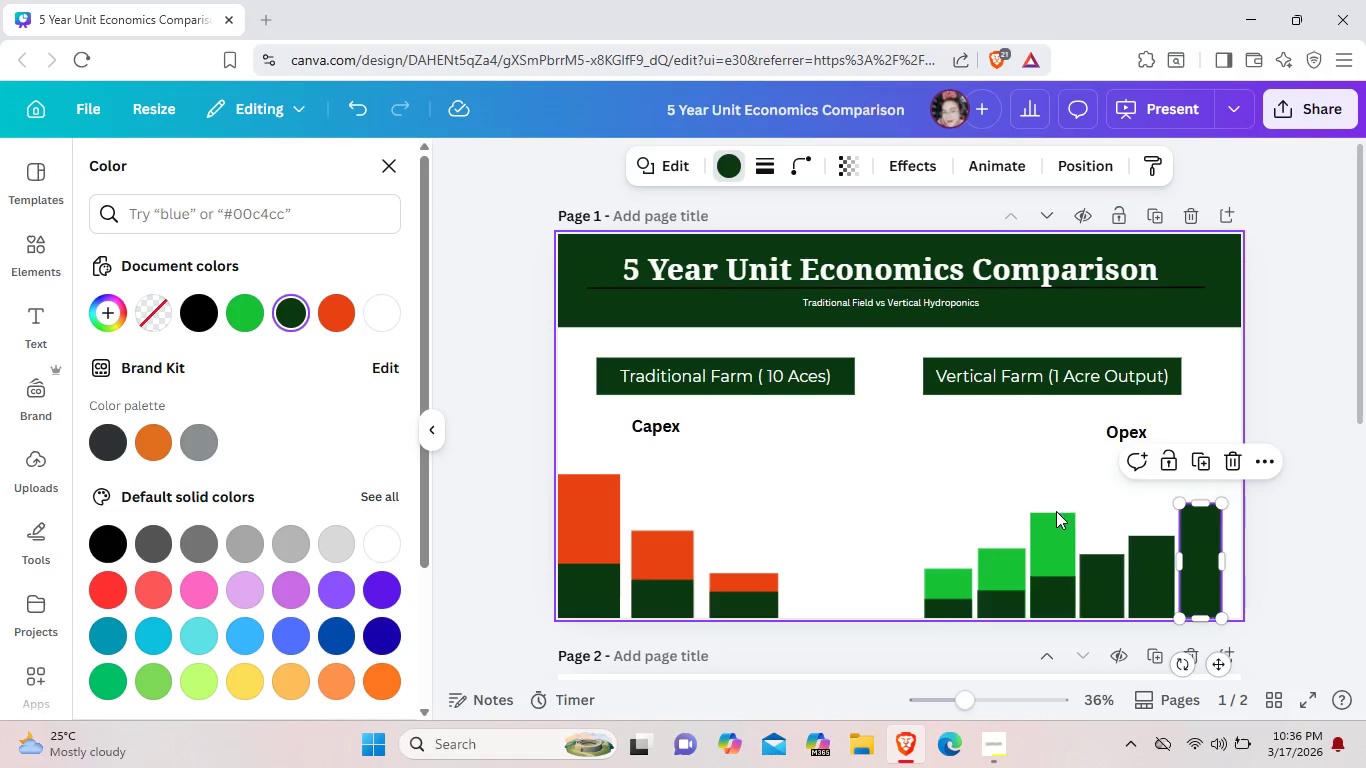 
left_click([1057, 519])
 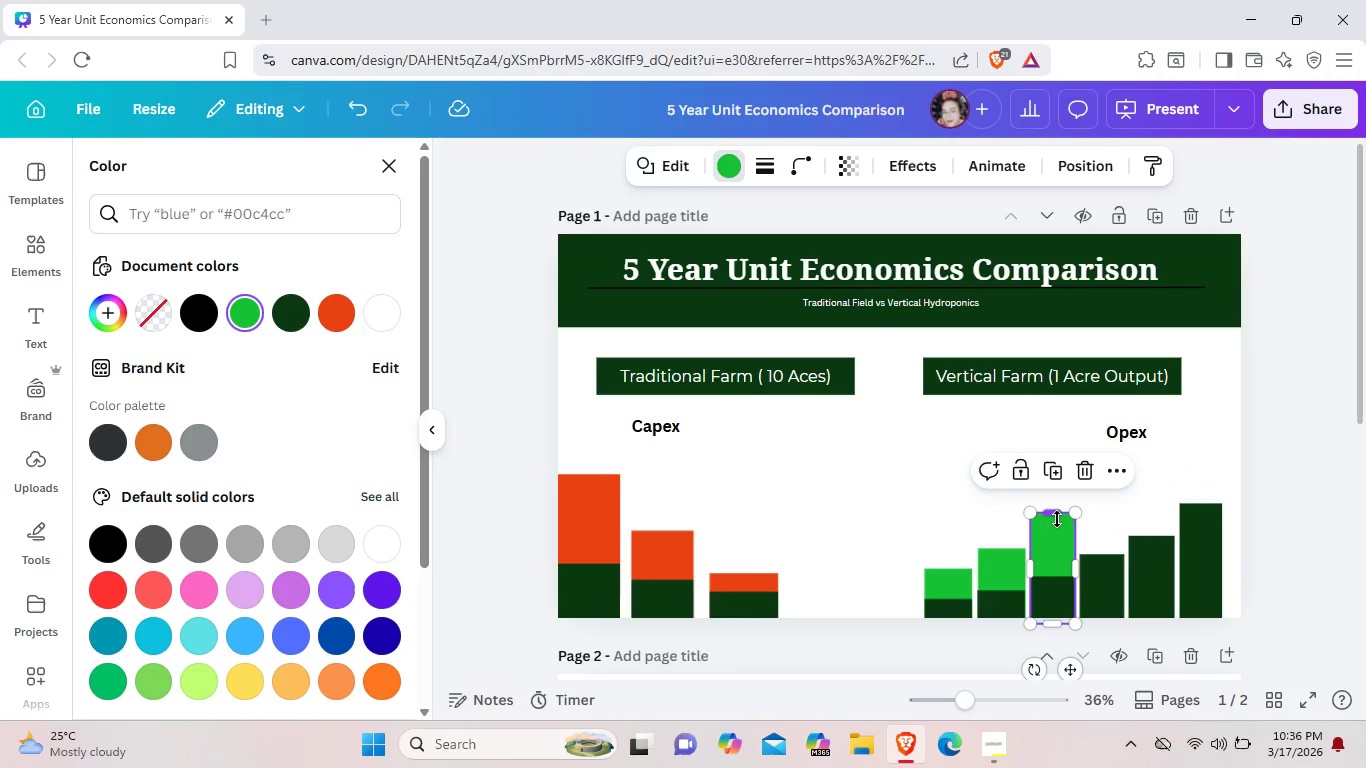 
key(Control+ControlLeft)
 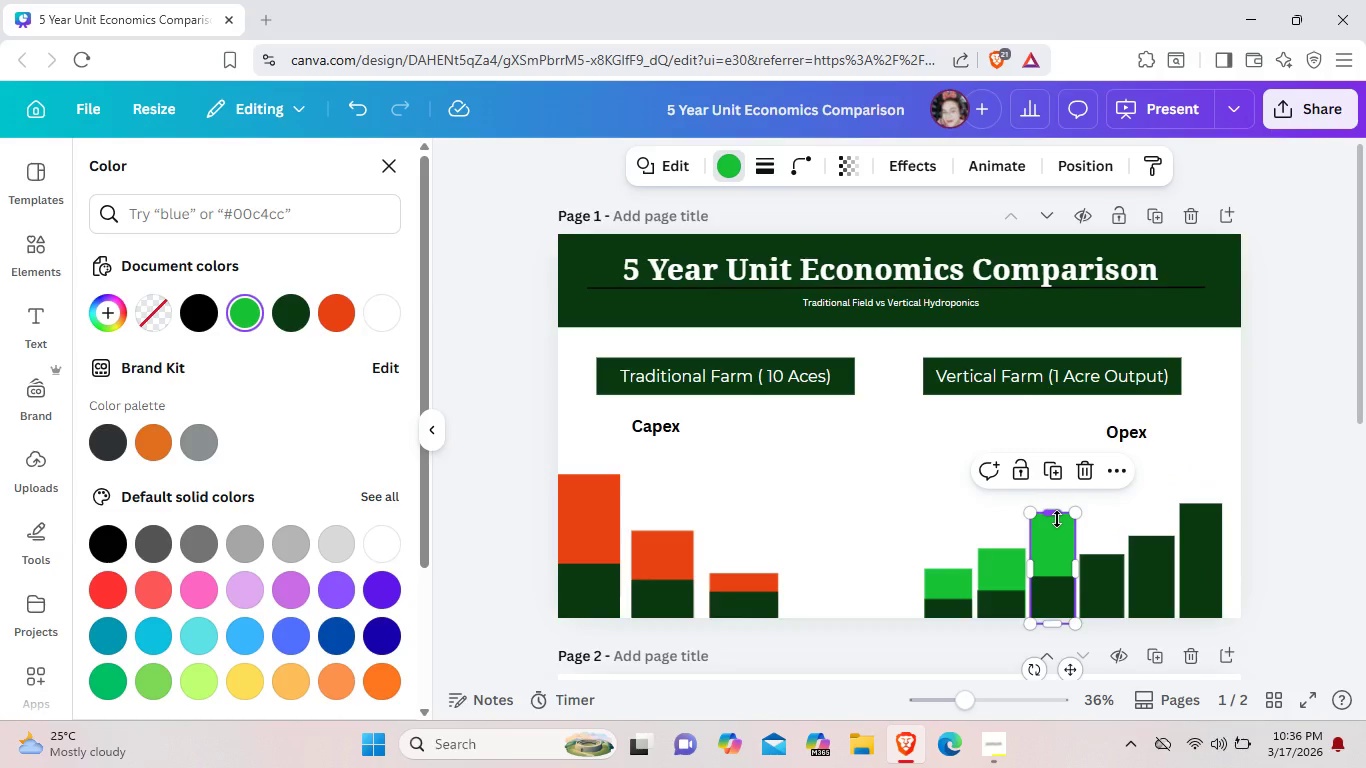 
key(Control+C)
 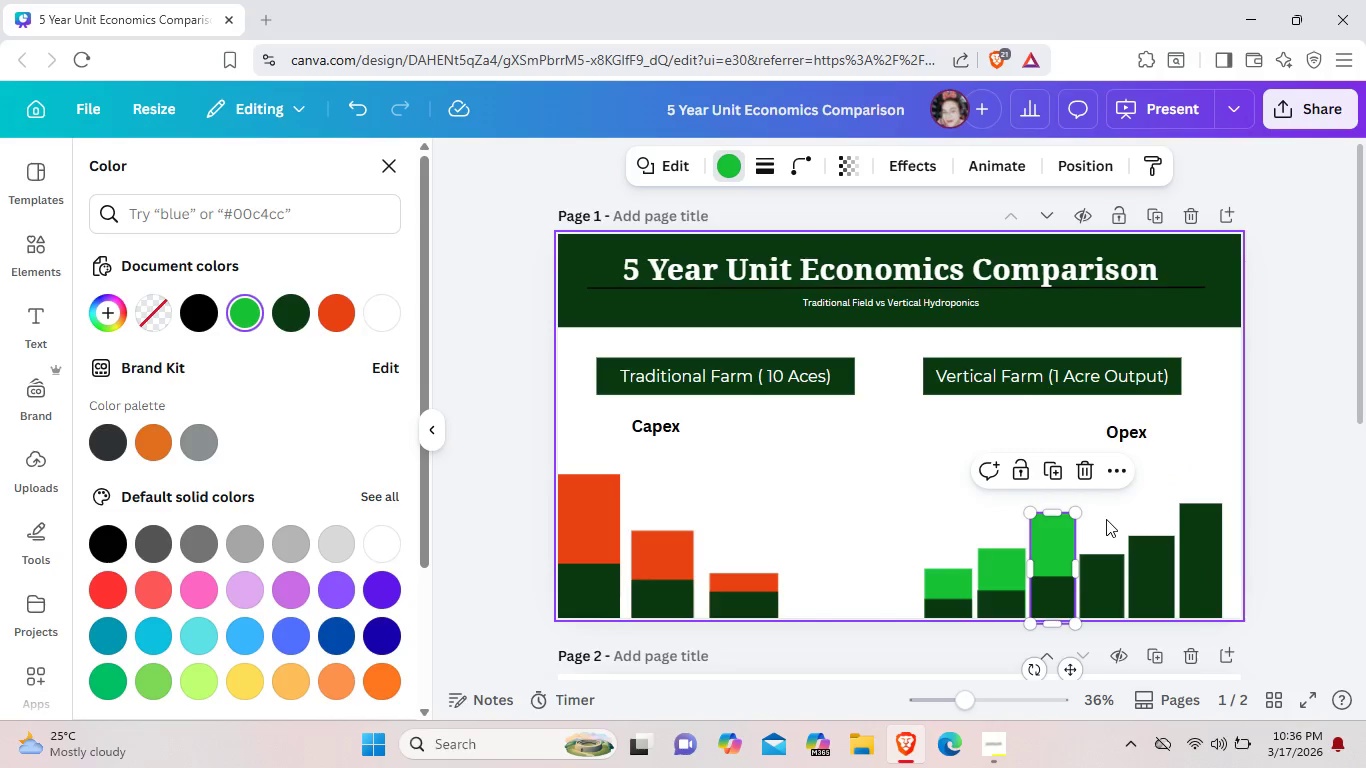 
left_click([1106, 519])
 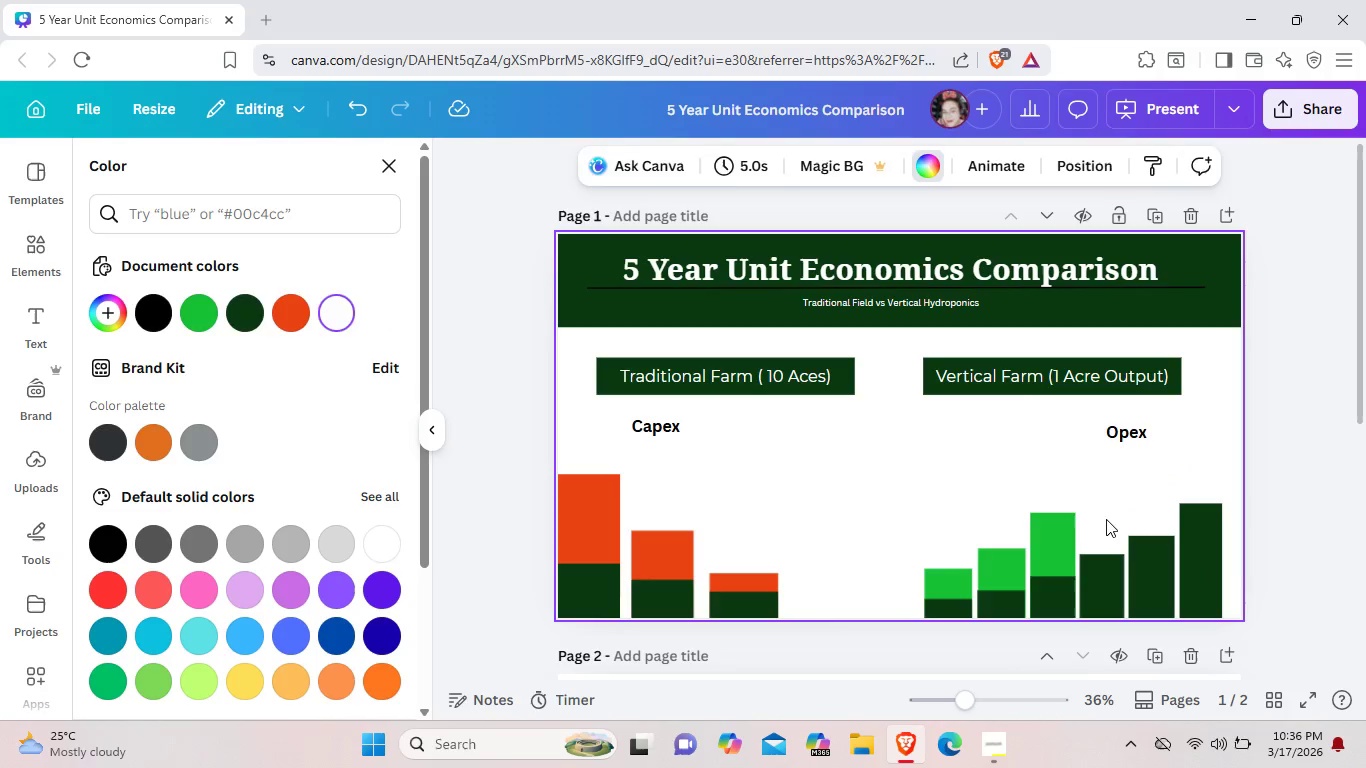 
key(Control+V)
 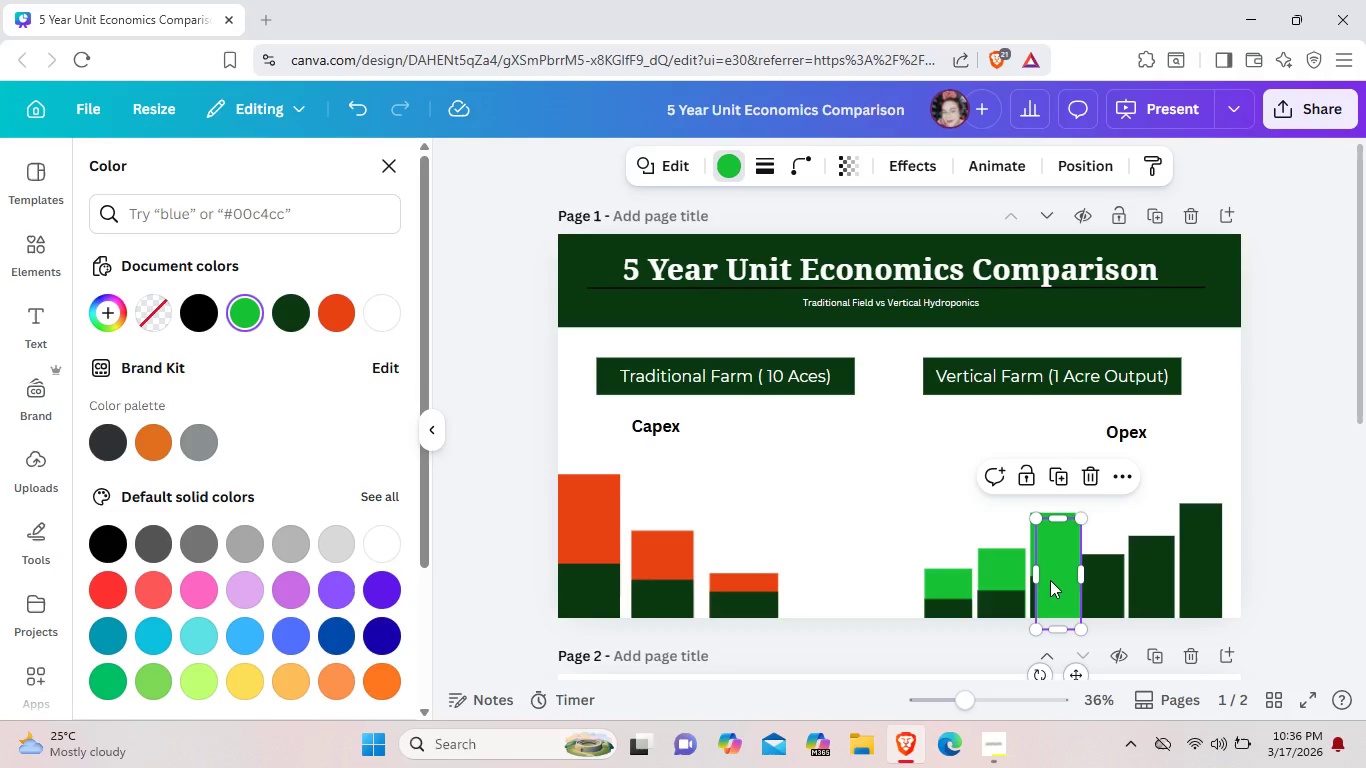 
left_click_drag(start_coordinate=[1050, 580], to_coordinate=[1093, 568])
 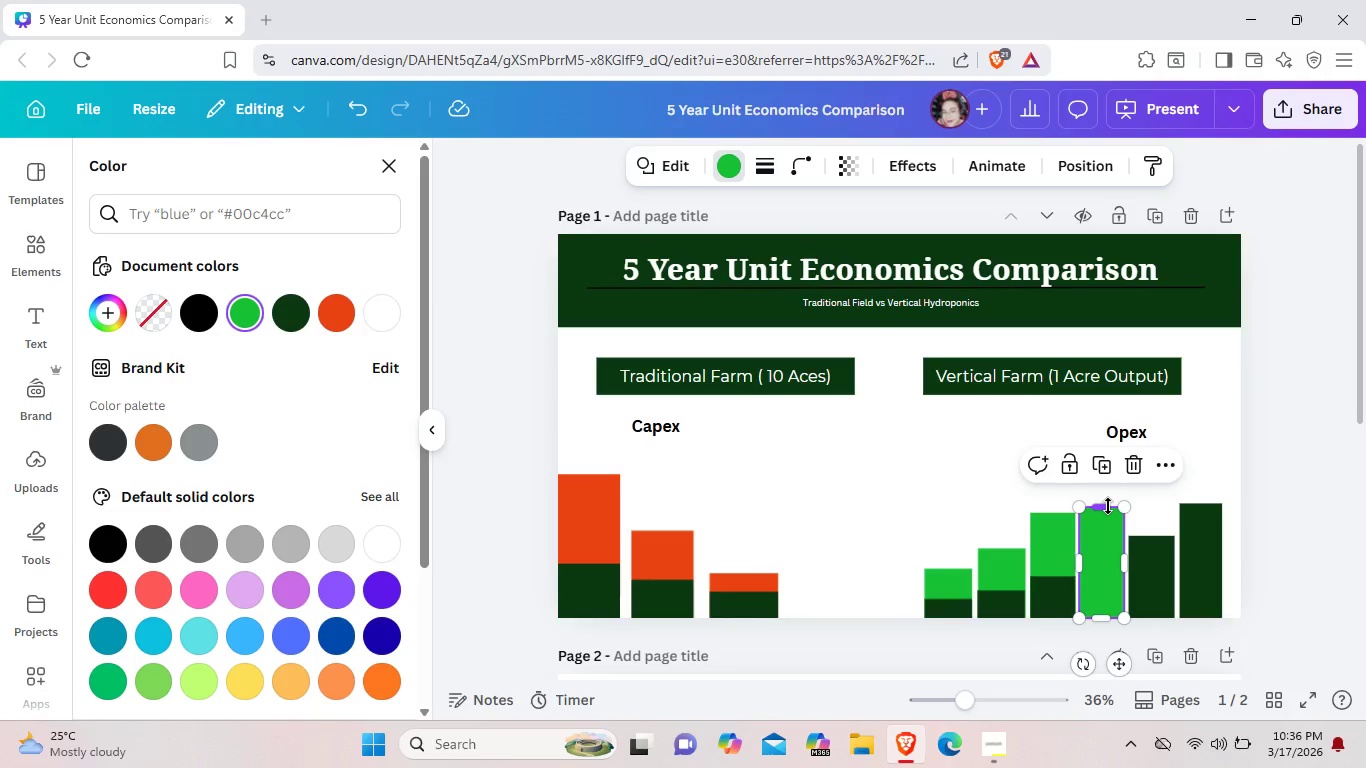 
left_click_drag(start_coordinate=[1108, 506], to_coordinate=[1106, 486])
 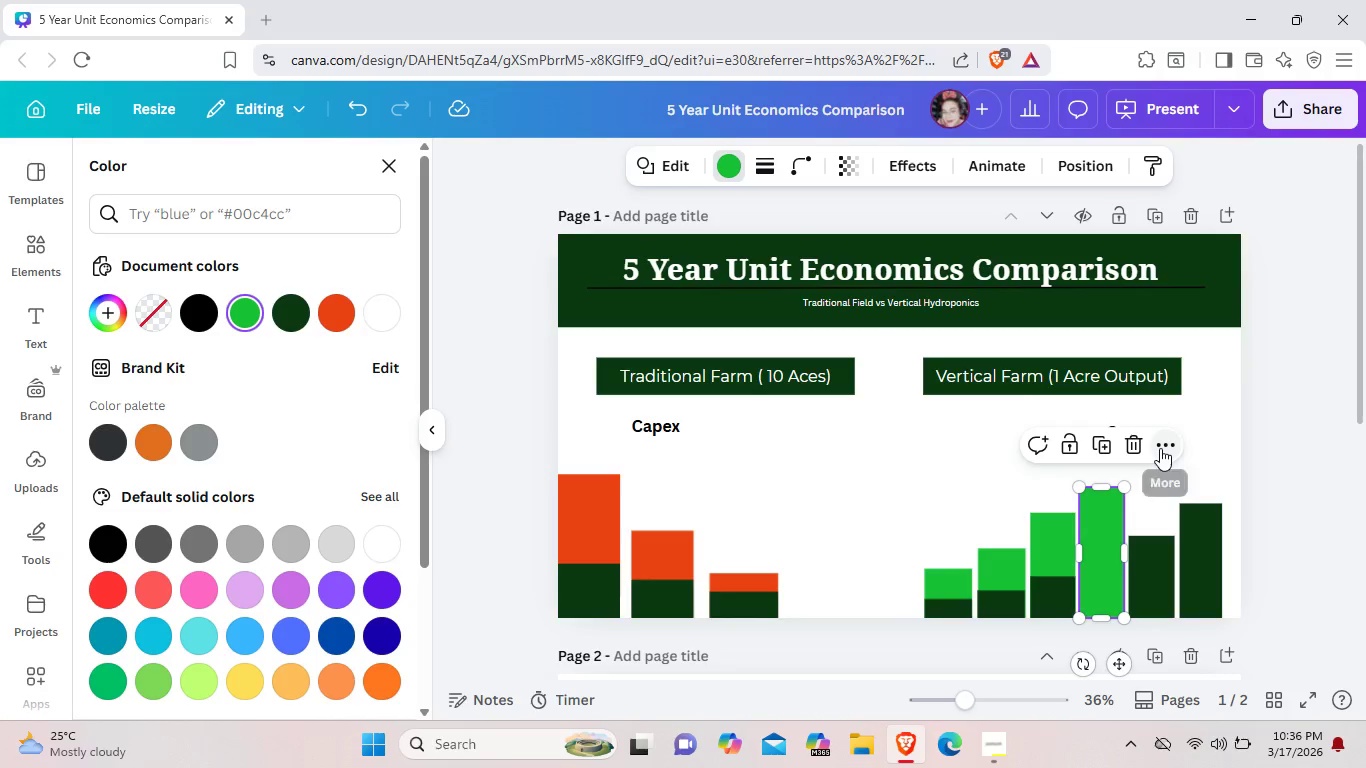 
left_click([1160, 448])
 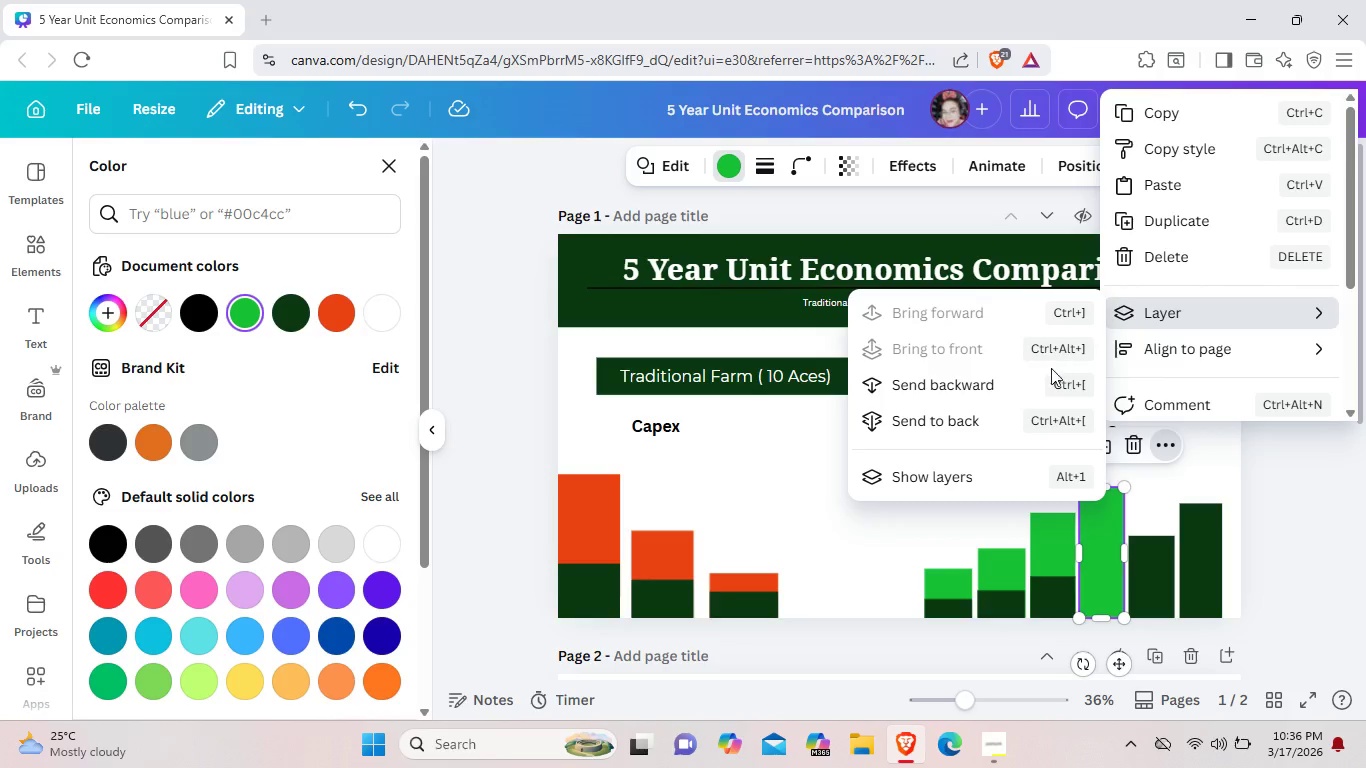 
left_click([1032, 386])
 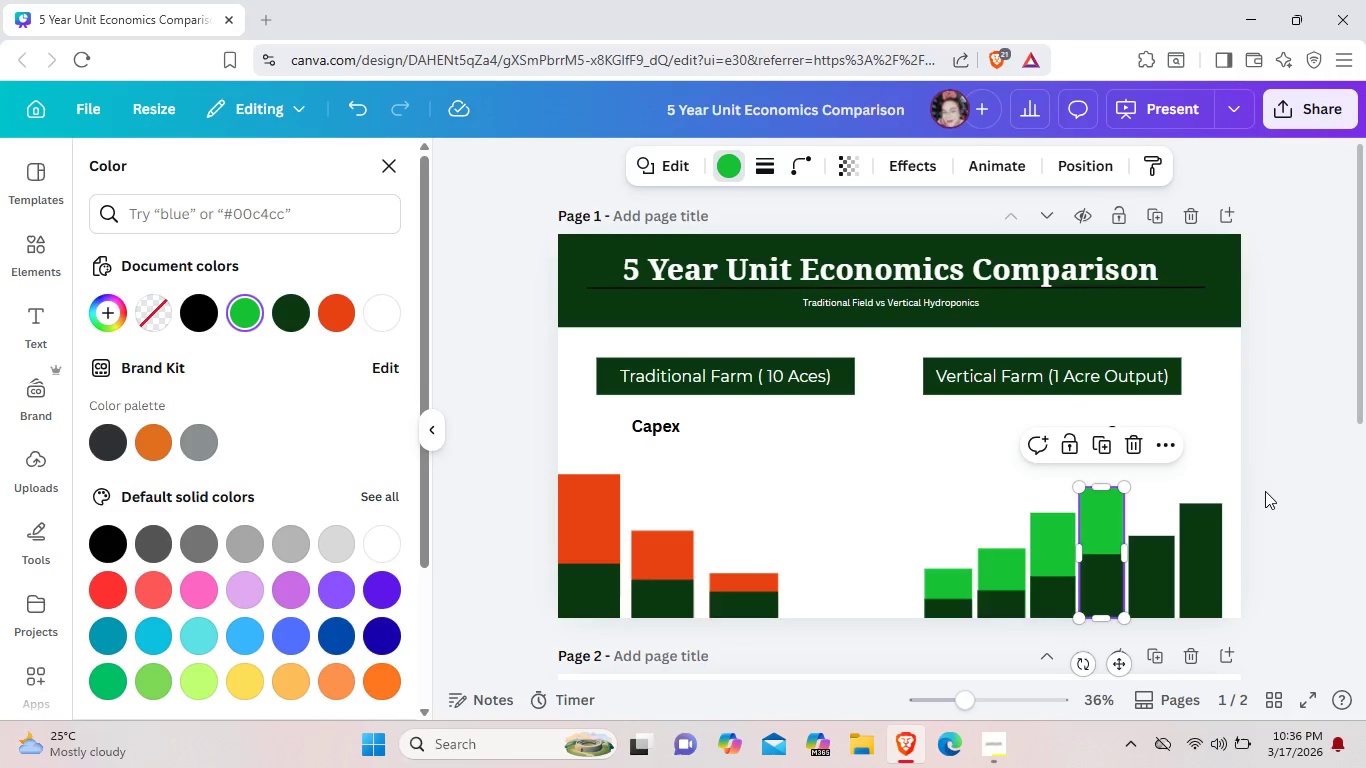 
left_click([1265, 491])
 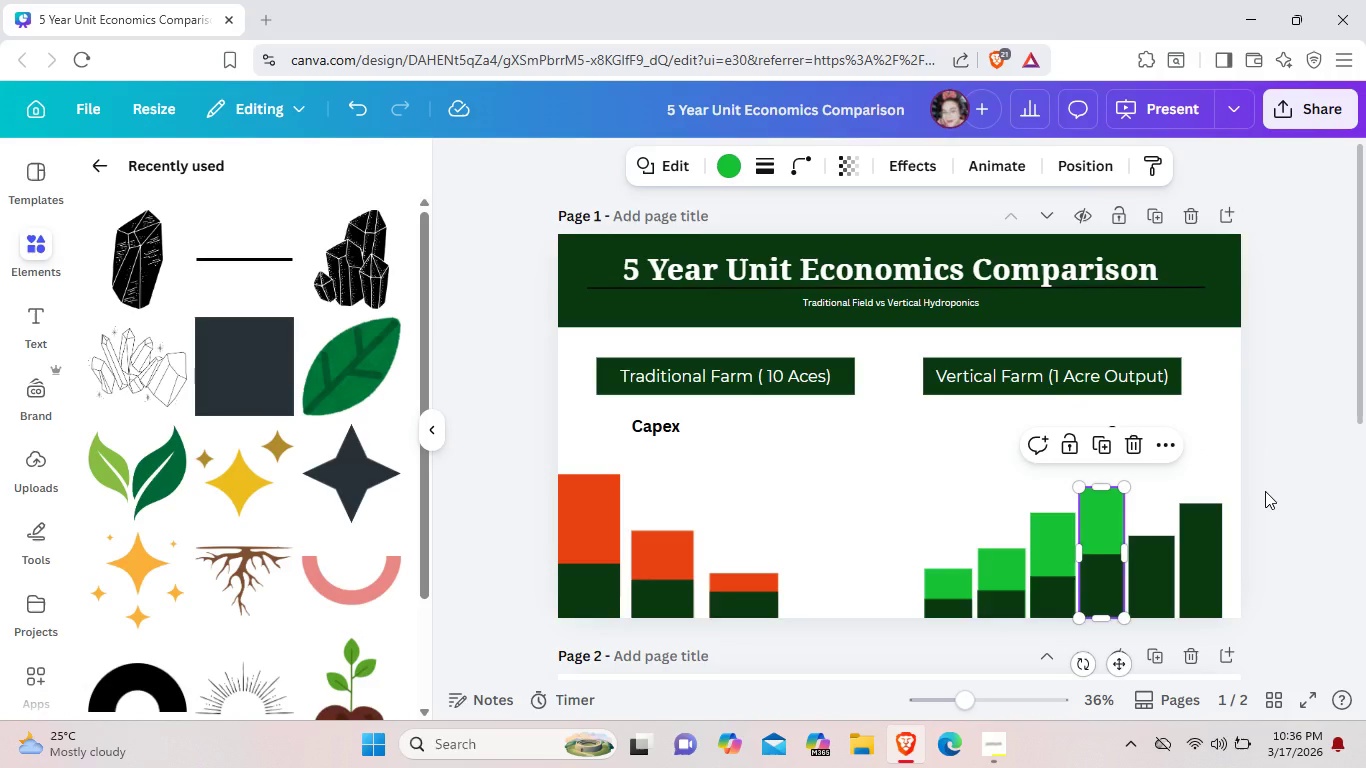 
left_click([1265, 491])
 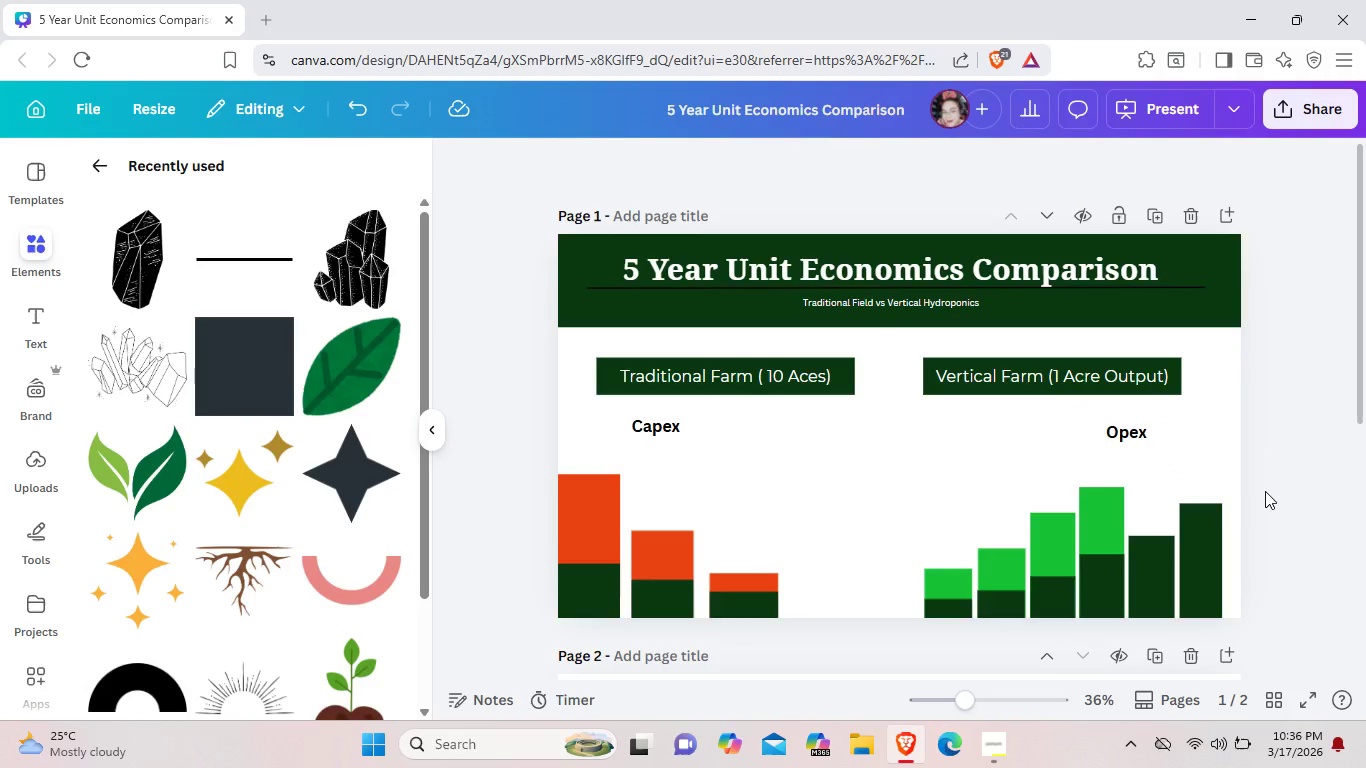 
left_click([1265, 491])
 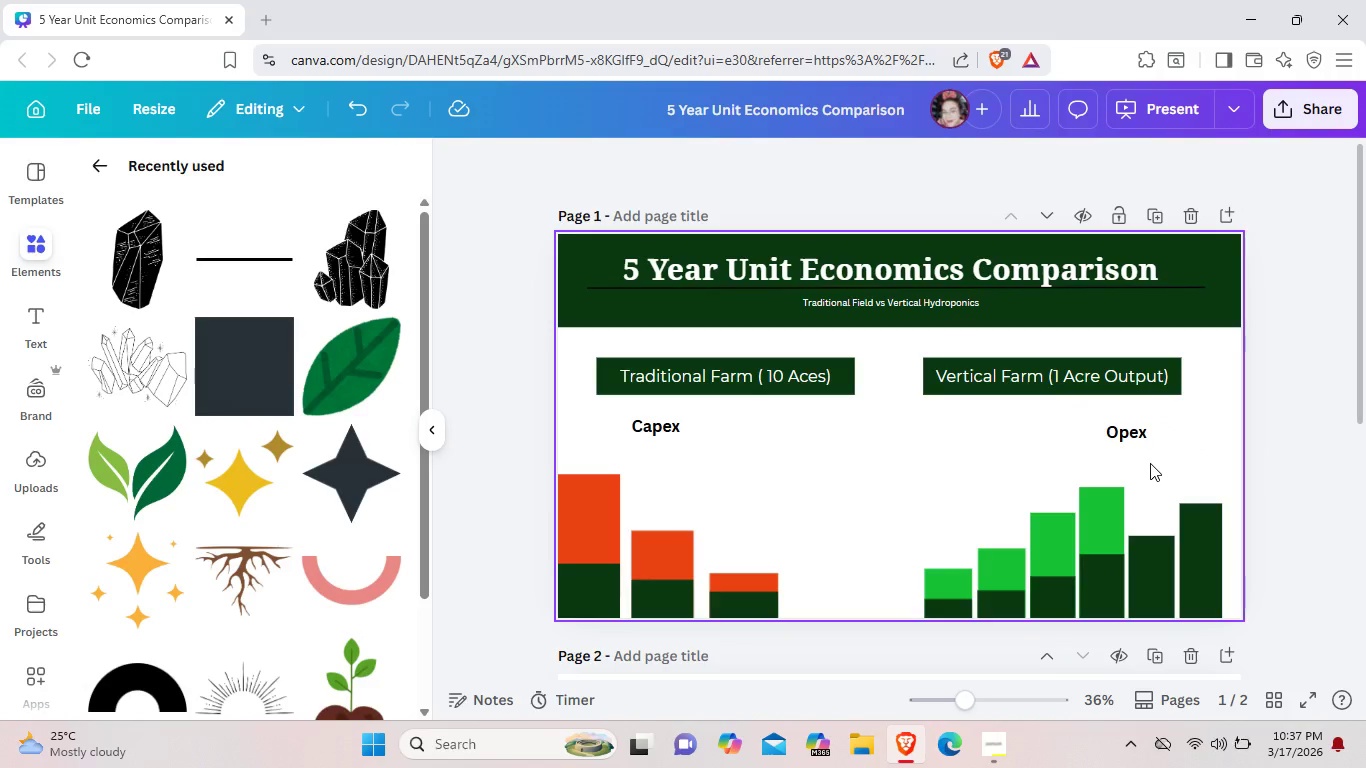 
wait(5.89)
 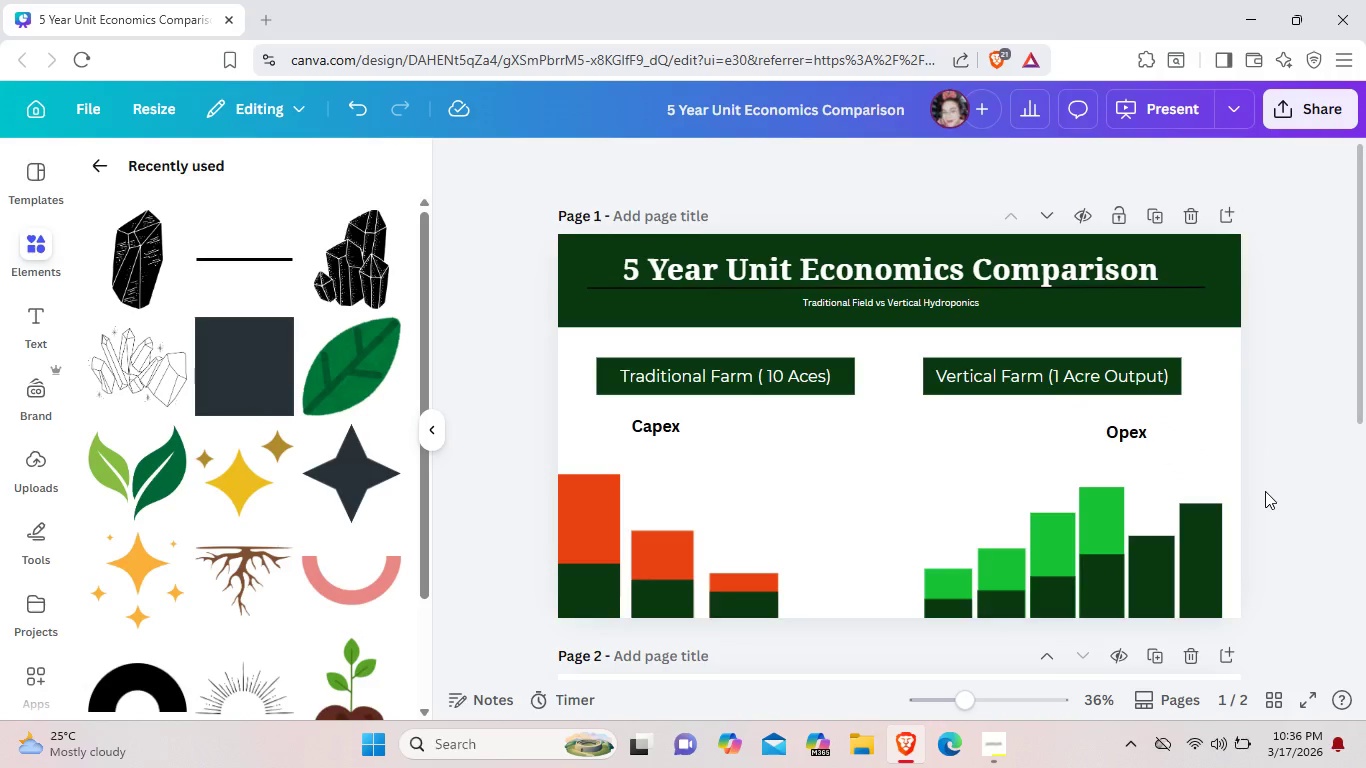 
left_click([1107, 503])
 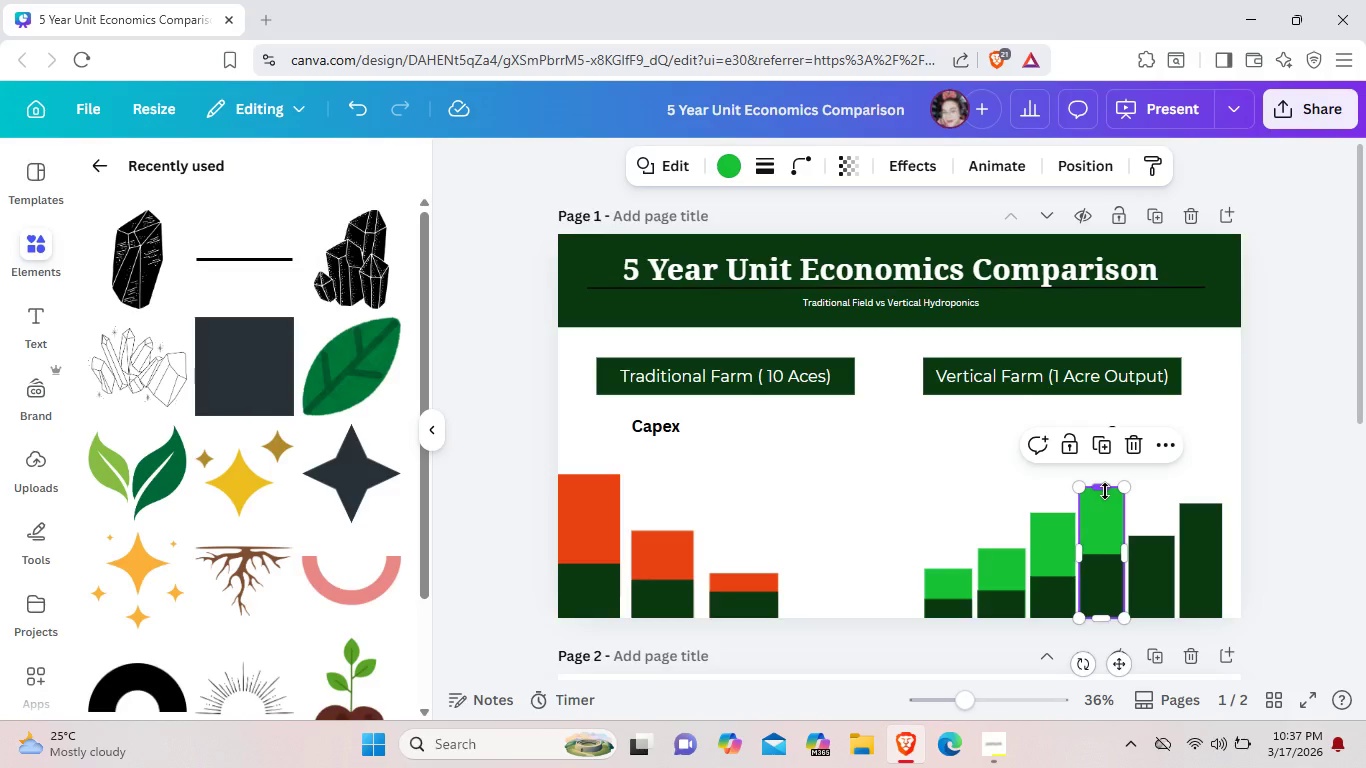 
left_click_drag(start_coordinate=[1105, 491], to_coordinate=[1105, 485])
 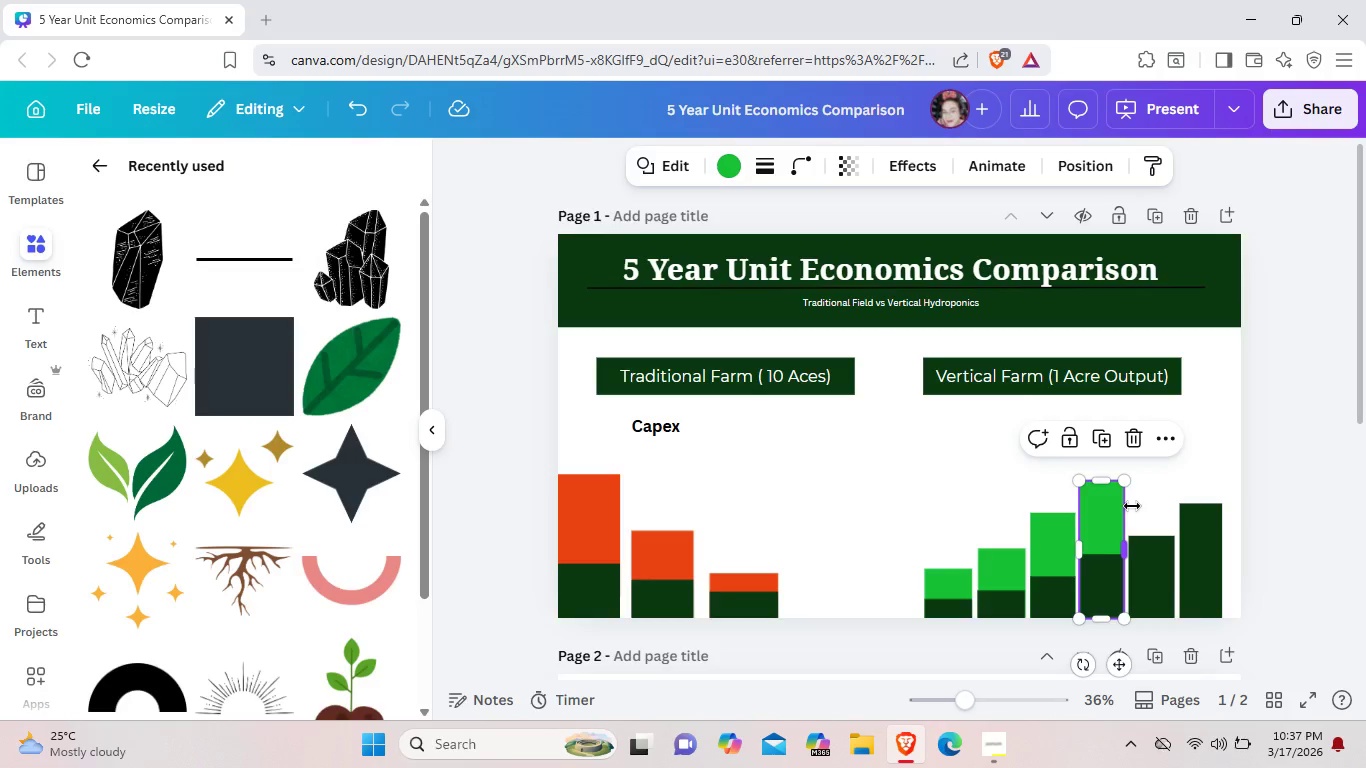 
left_click([1132, 506])
 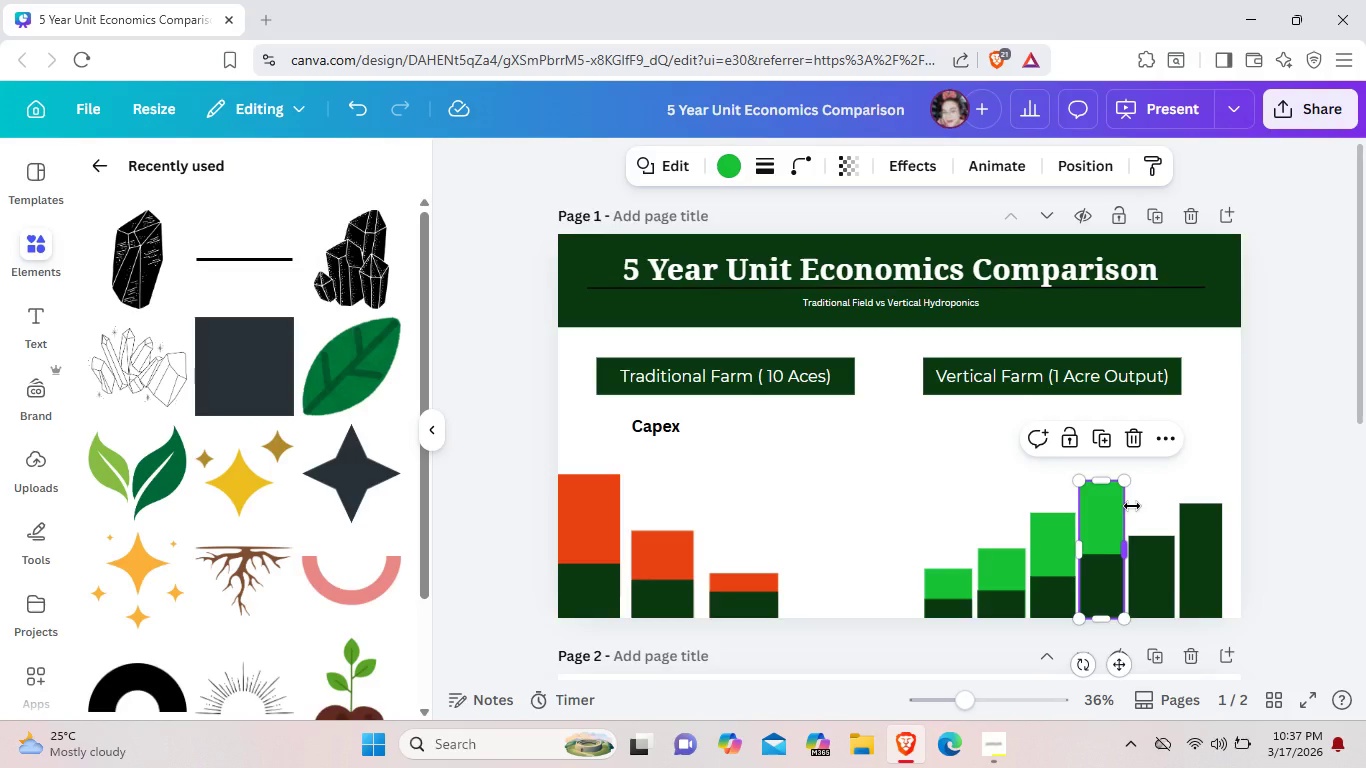 
left_click([1132, 506])
 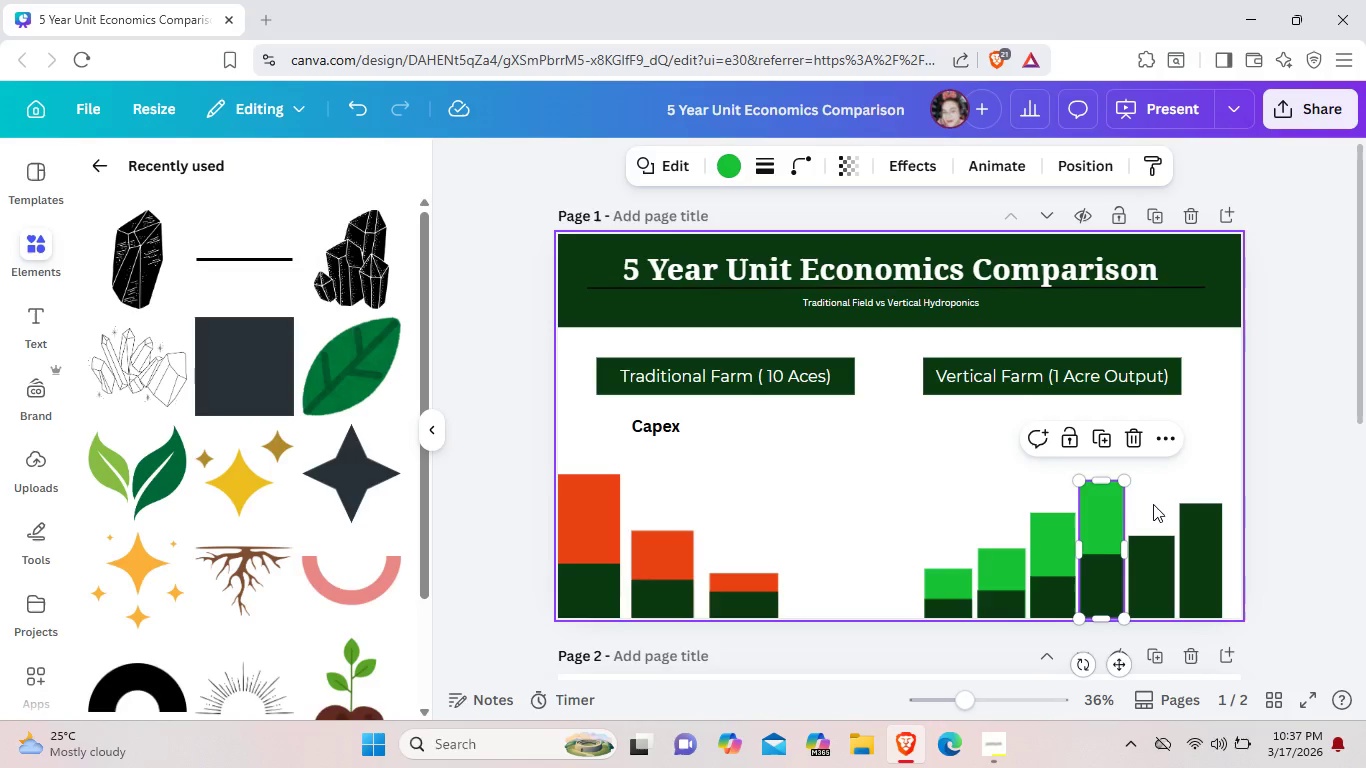 
left_click([1153, 504])
 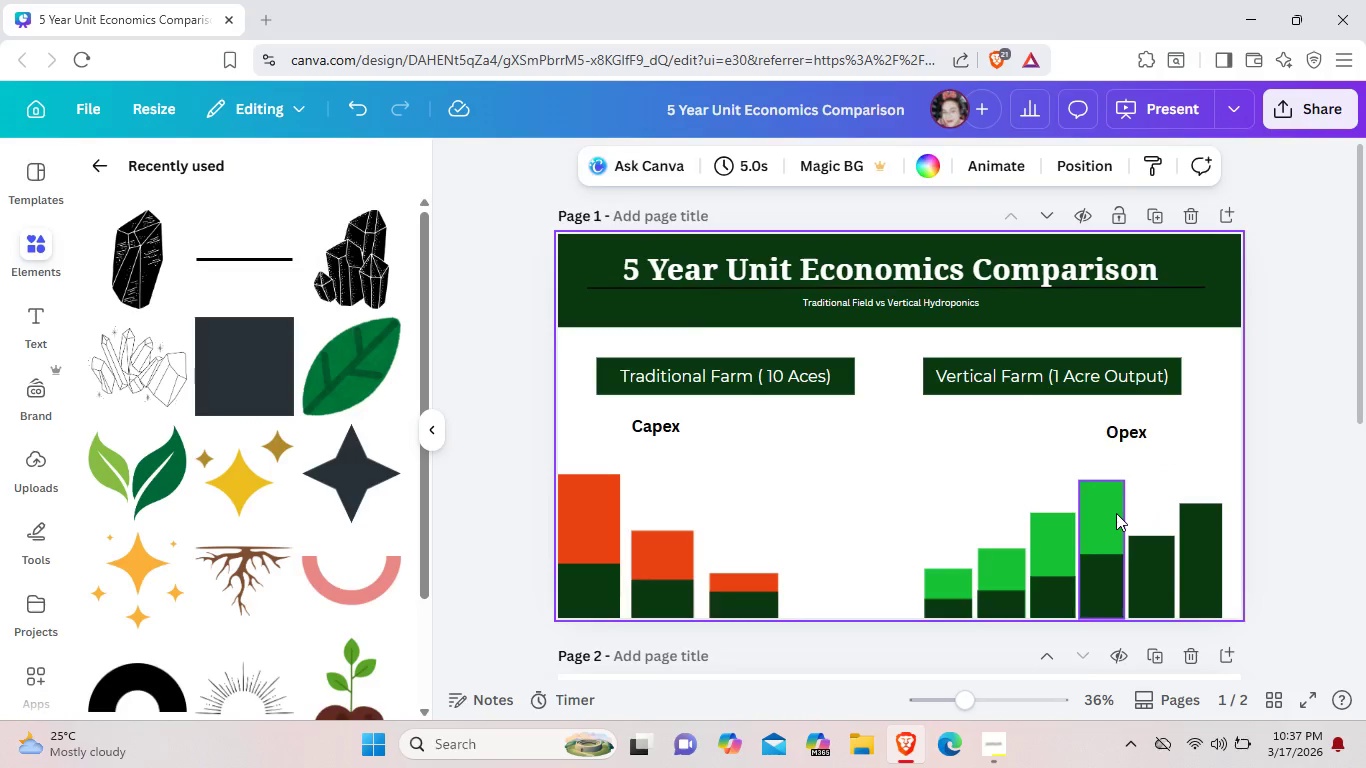 
left_click([1116, 513])
 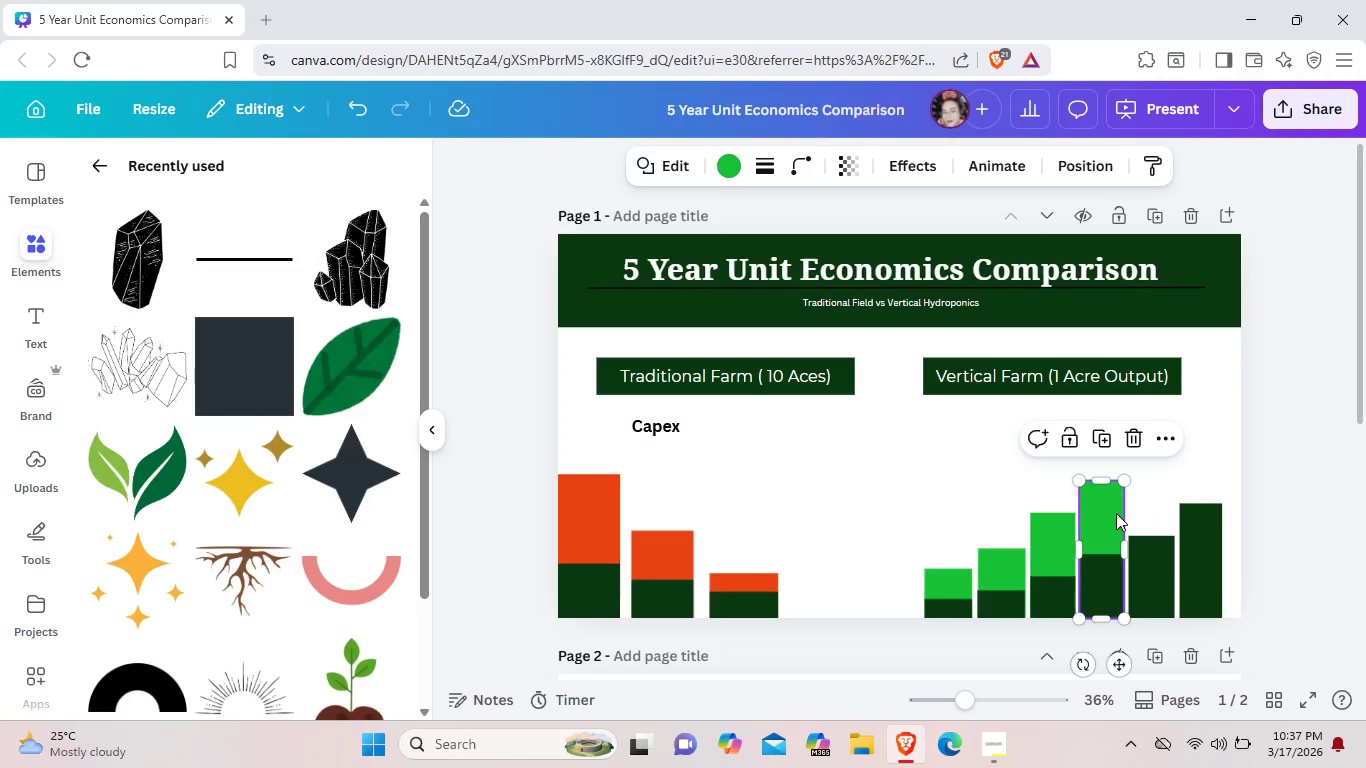 
key(Control+ControlLeft)
 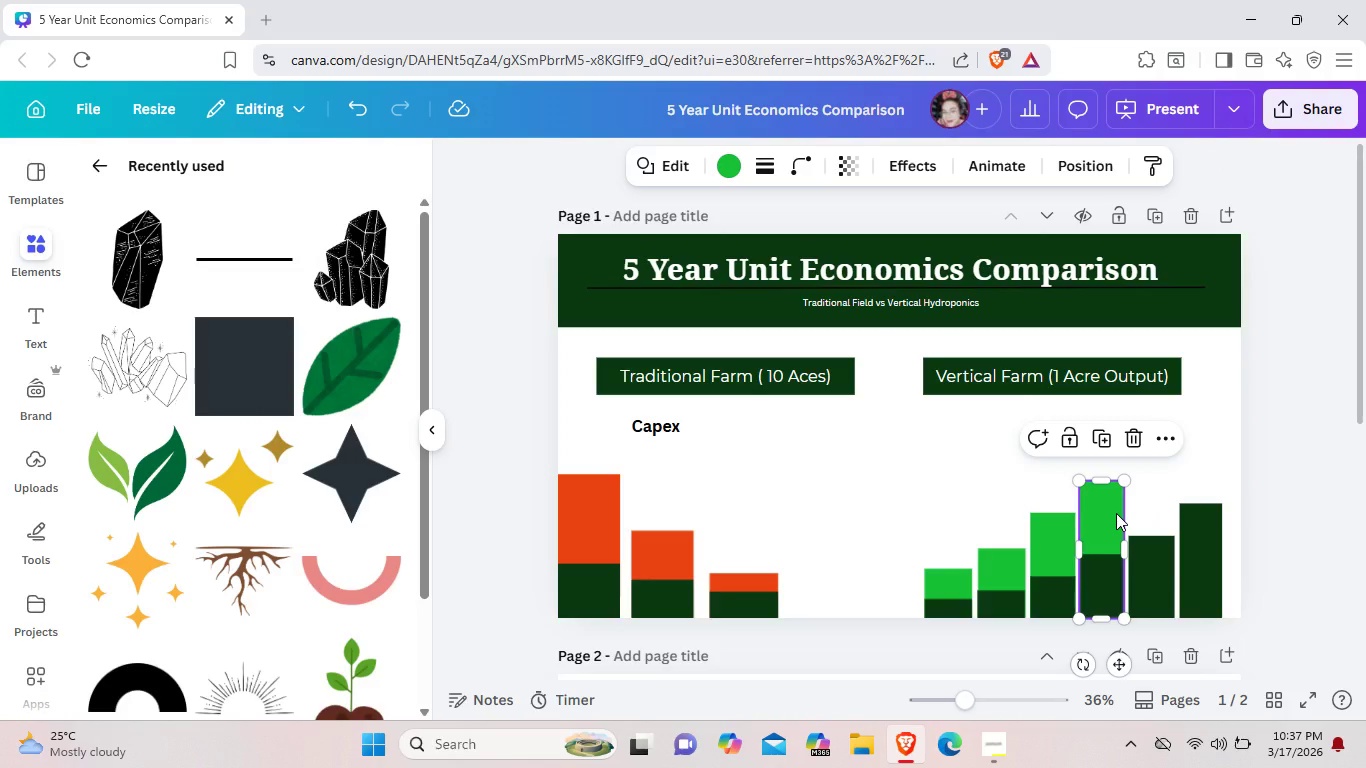 
key(Control+C)
 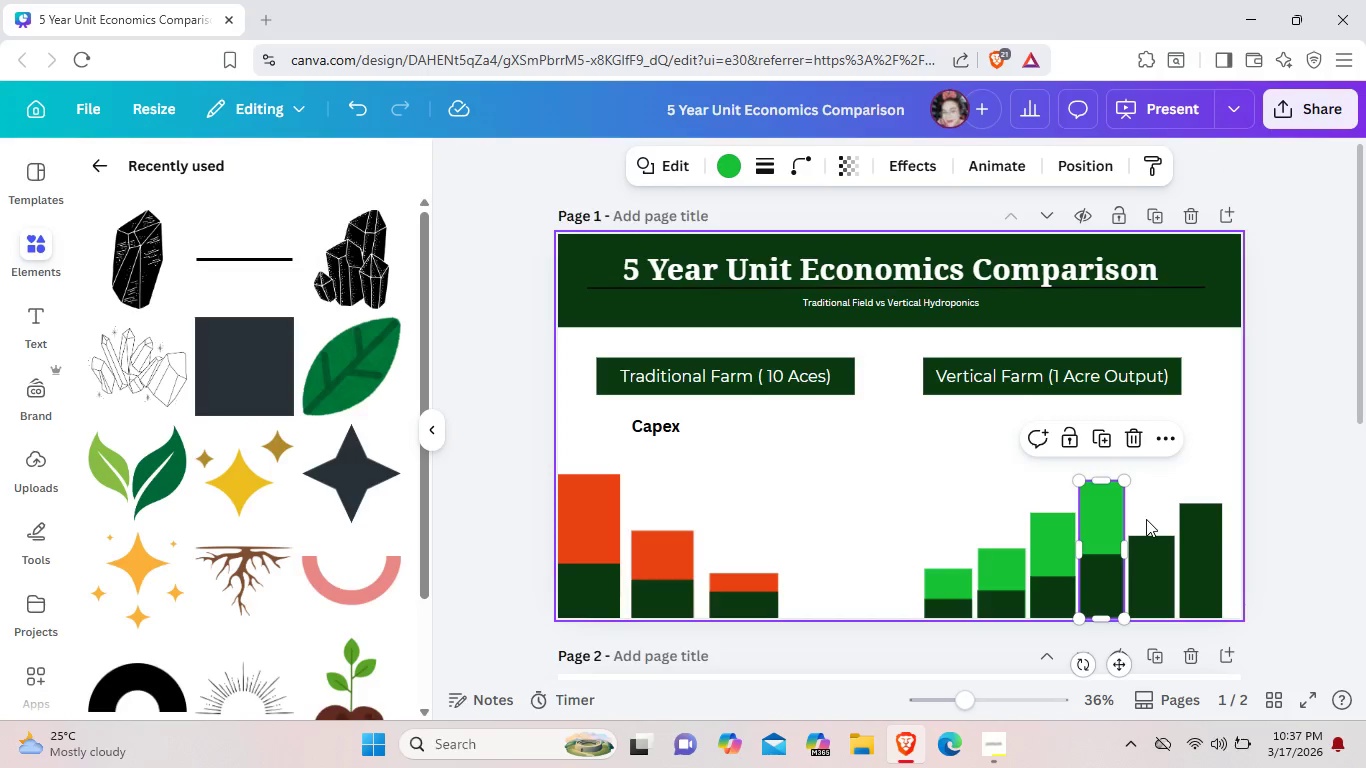 
left_click([1146, 519])
 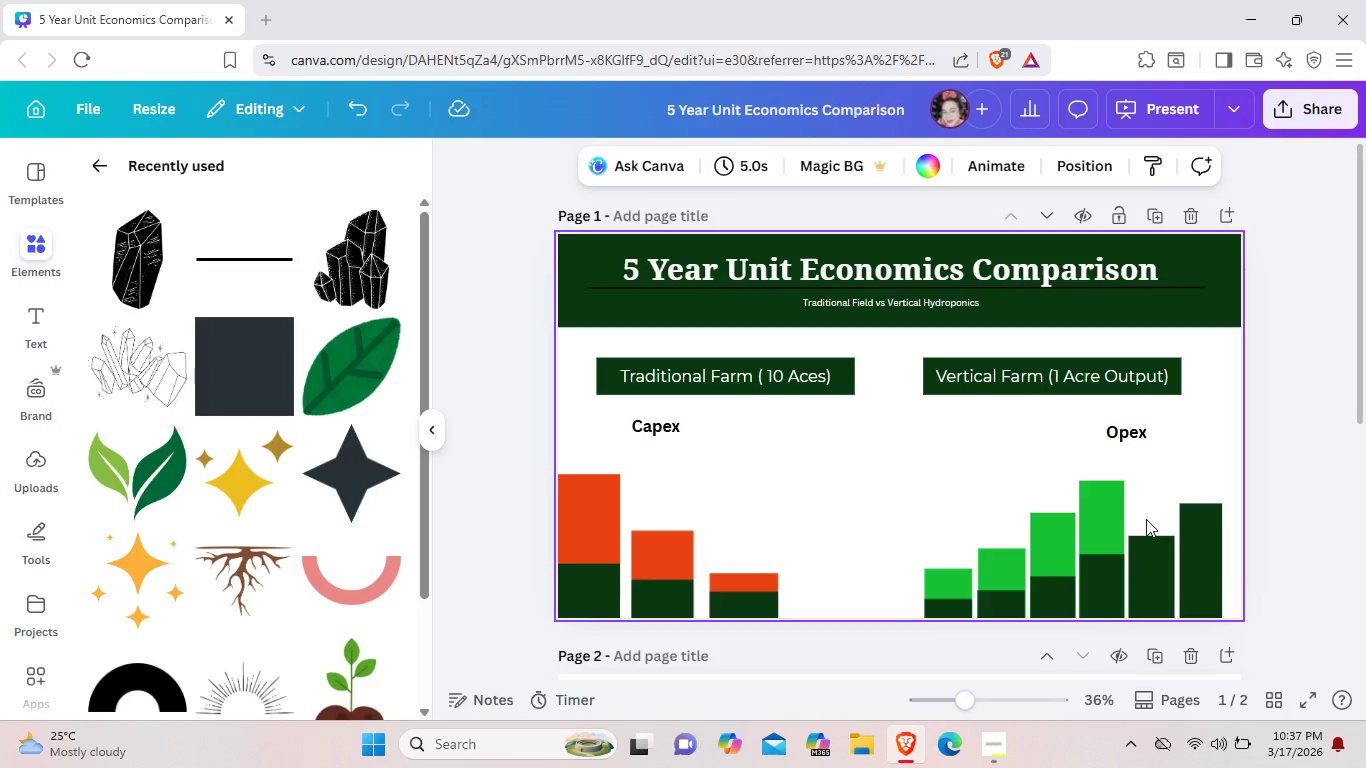 
key(Control+V)
 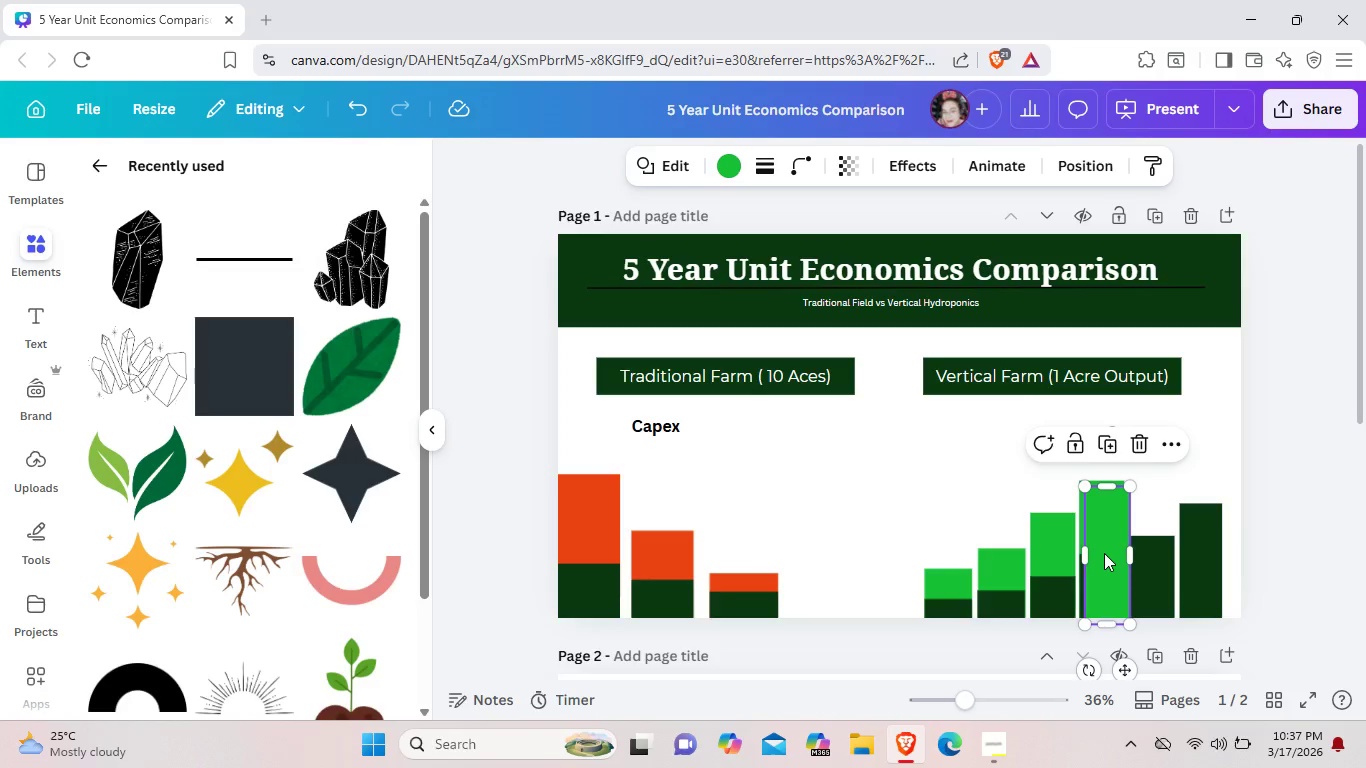 
left_click_drag(start_coordinate=[1104, 553], to_coordinate=[1148, 522])
 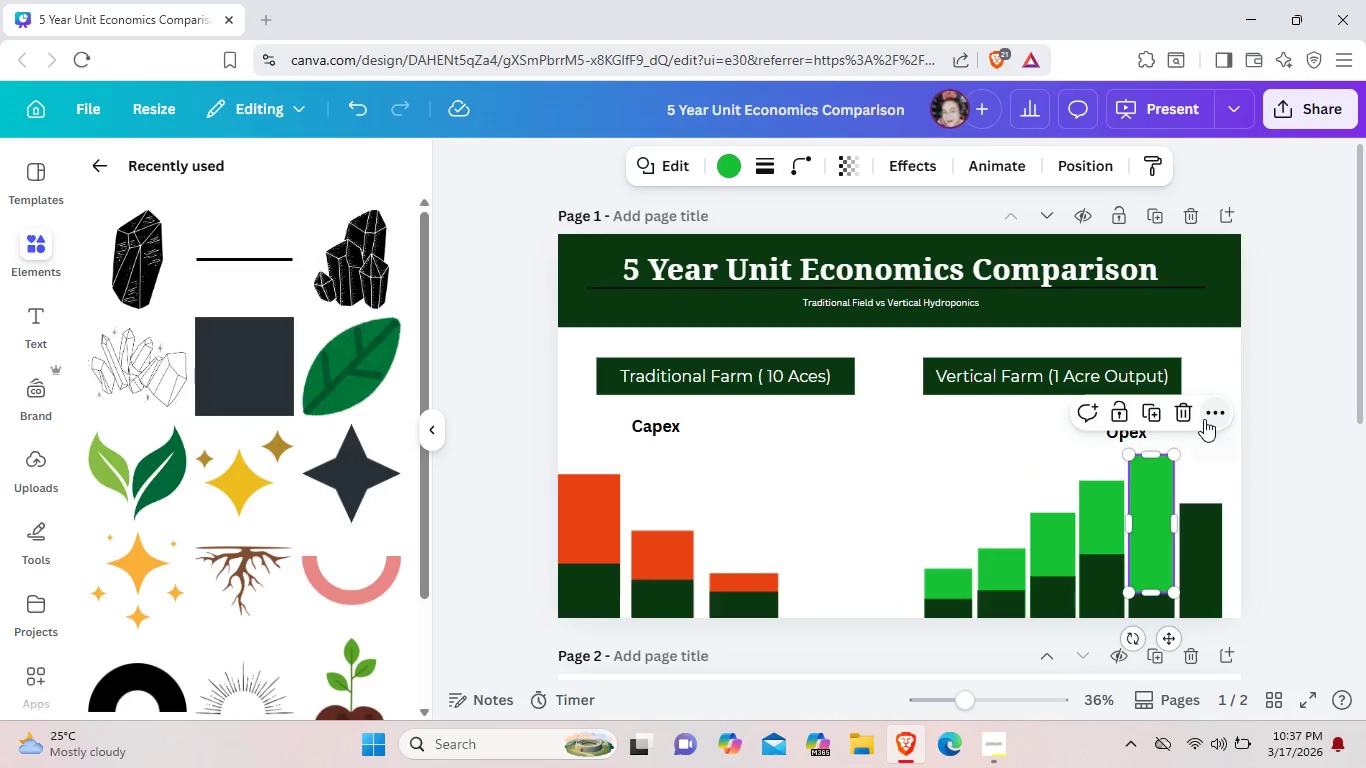 
left_click([1204, 419])
 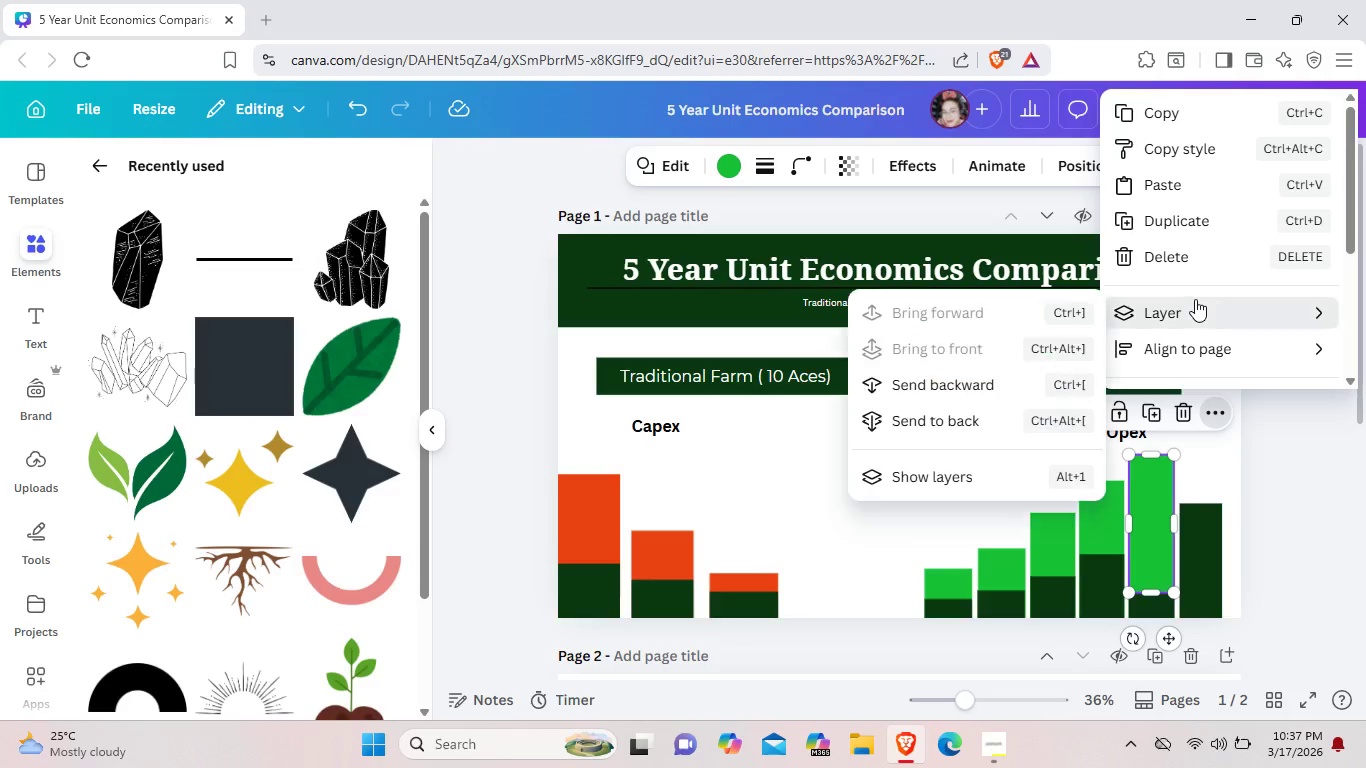 
wait(5.88)
 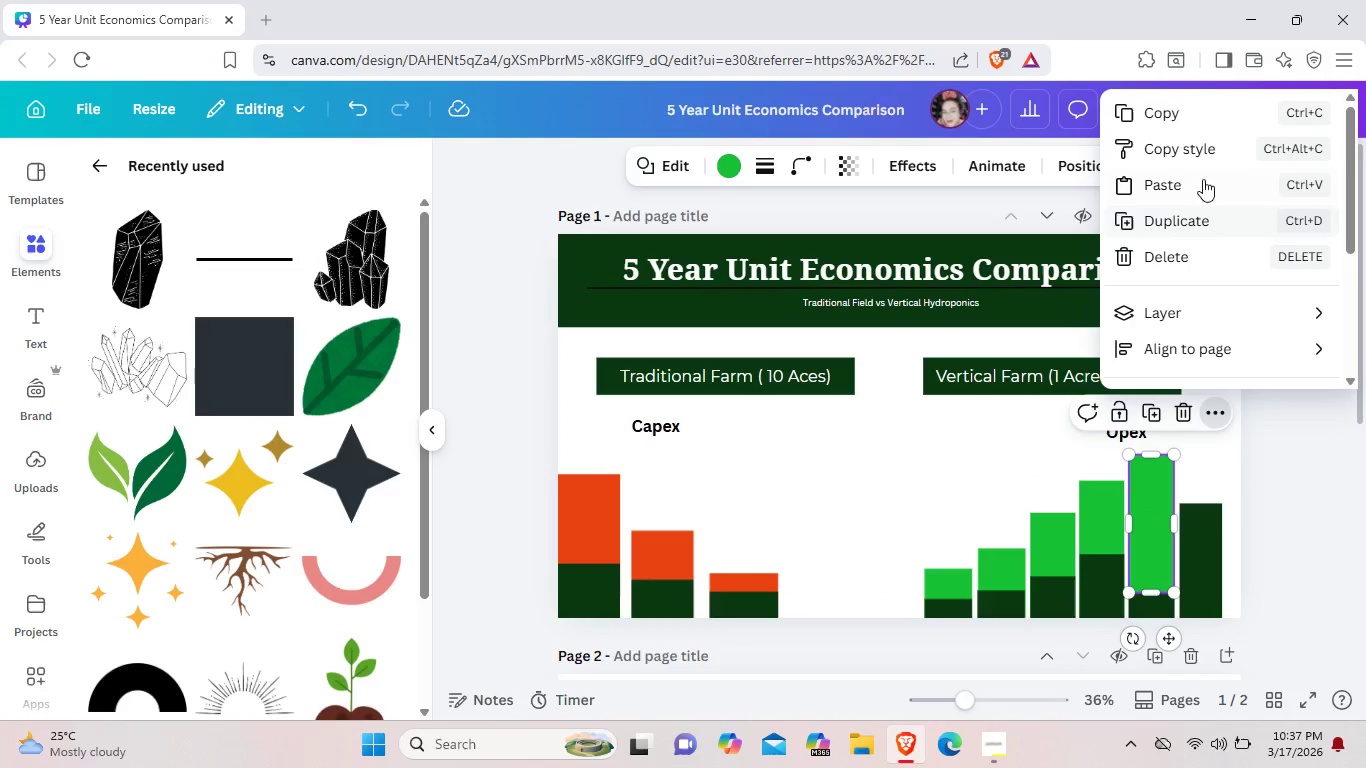 
left_click([999, 384])
 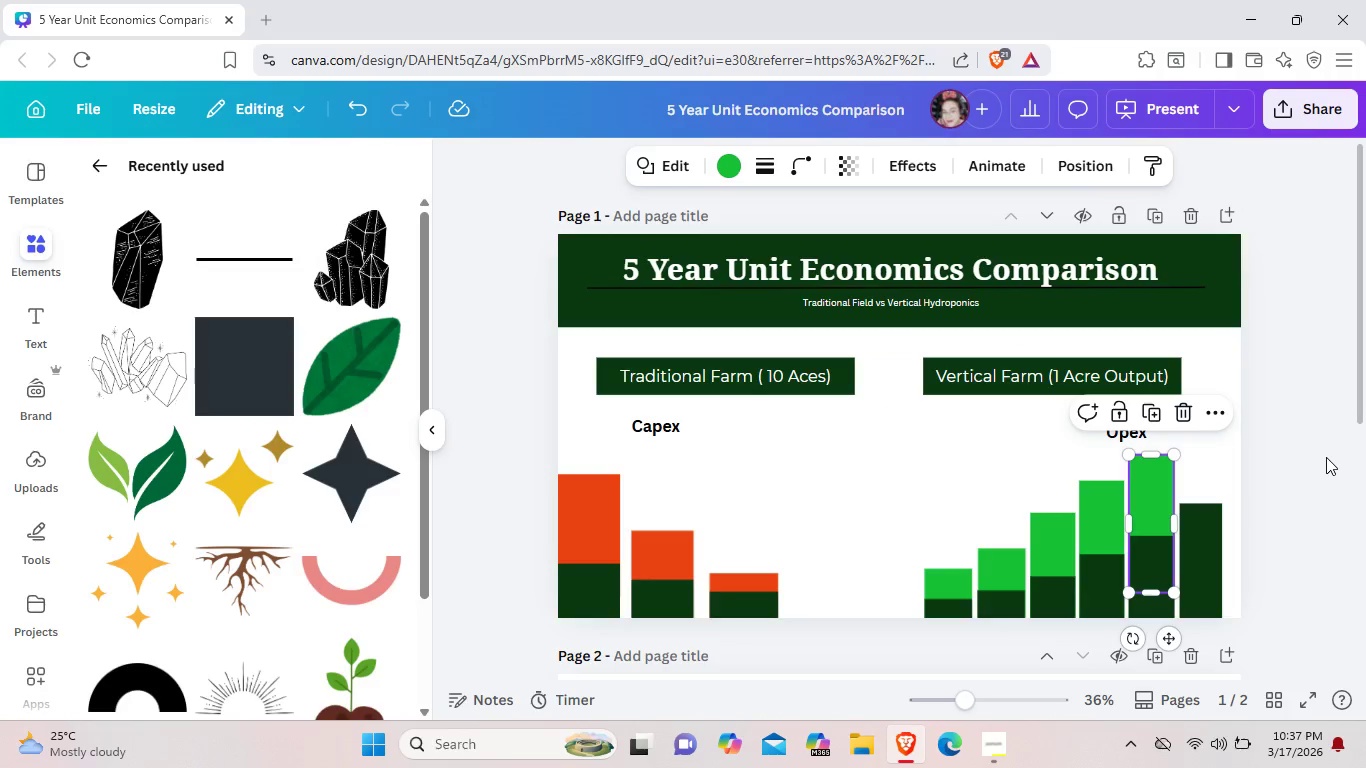 
left_click([1326, 457])
 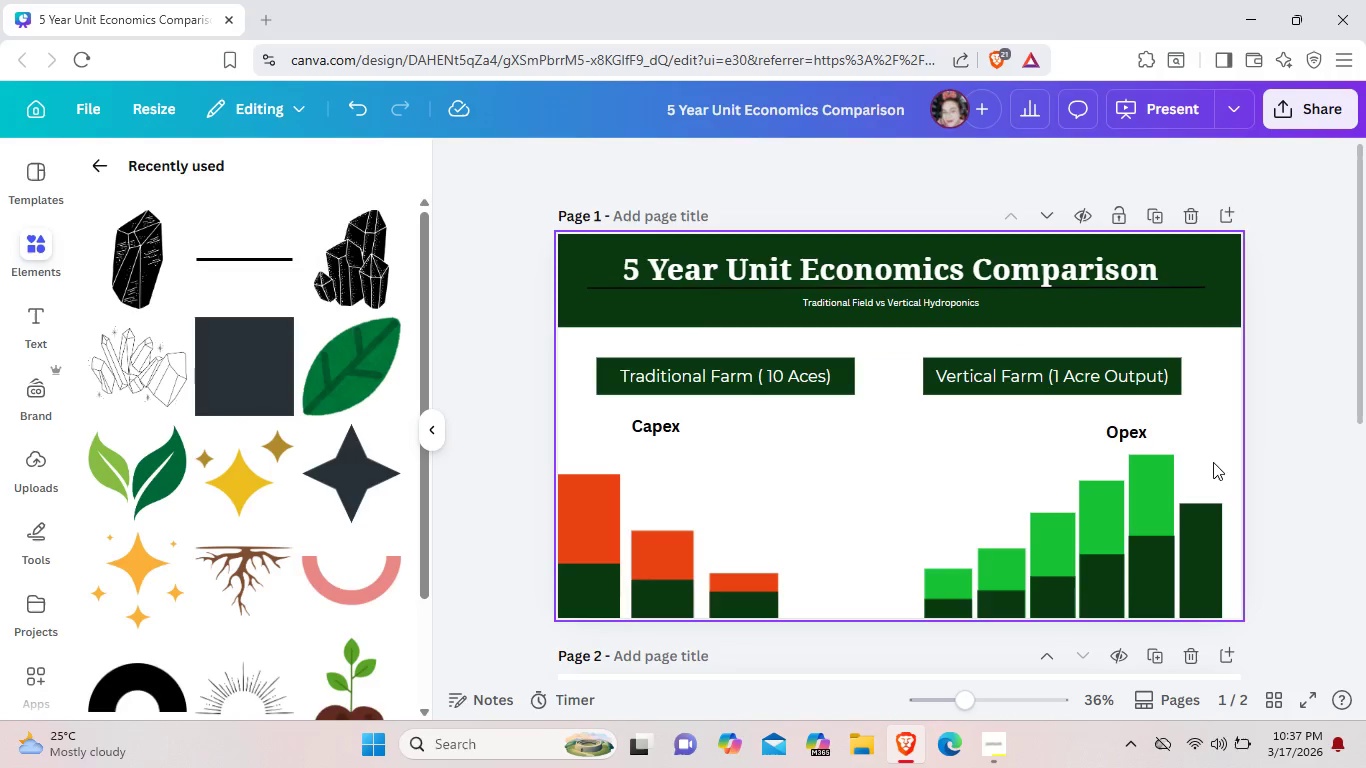 
left_click([1162, 477])
 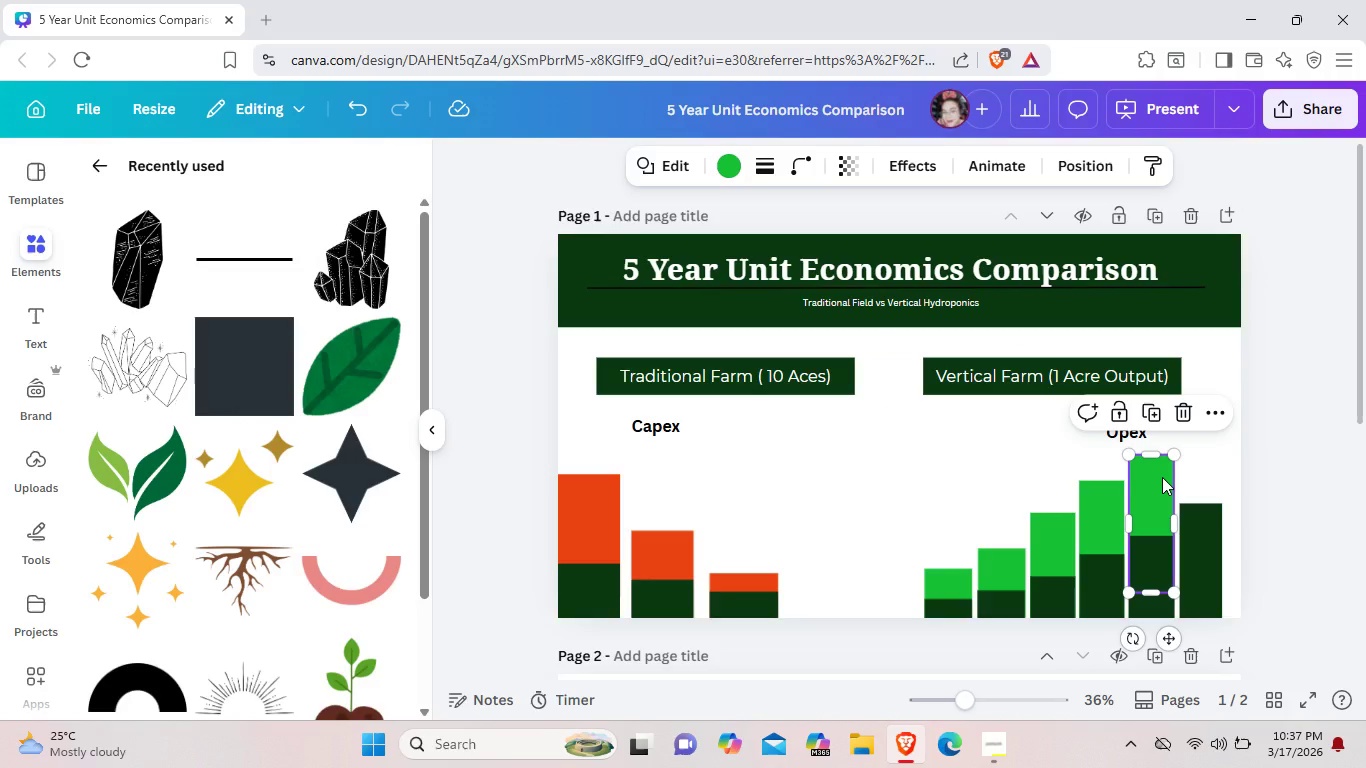 
key(Control+C)
 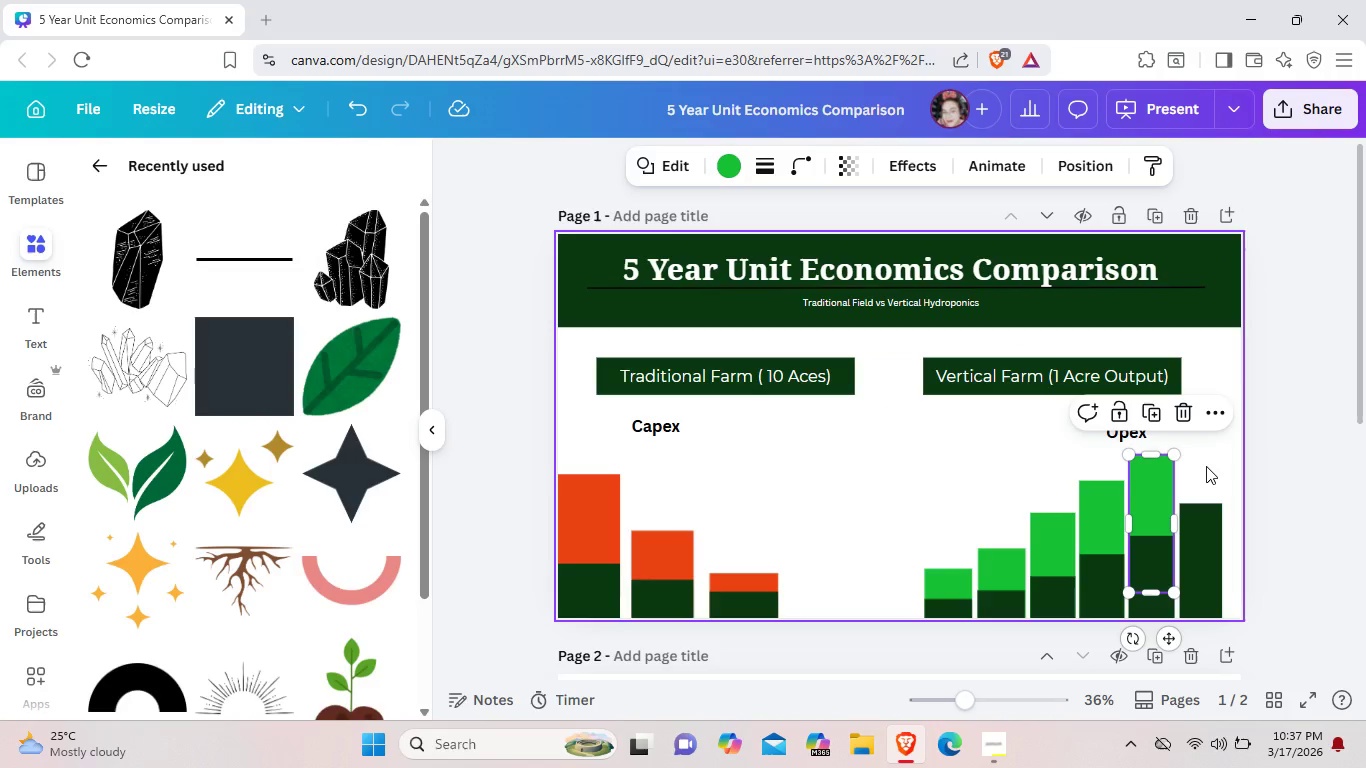 
left_click([1206, 466])
 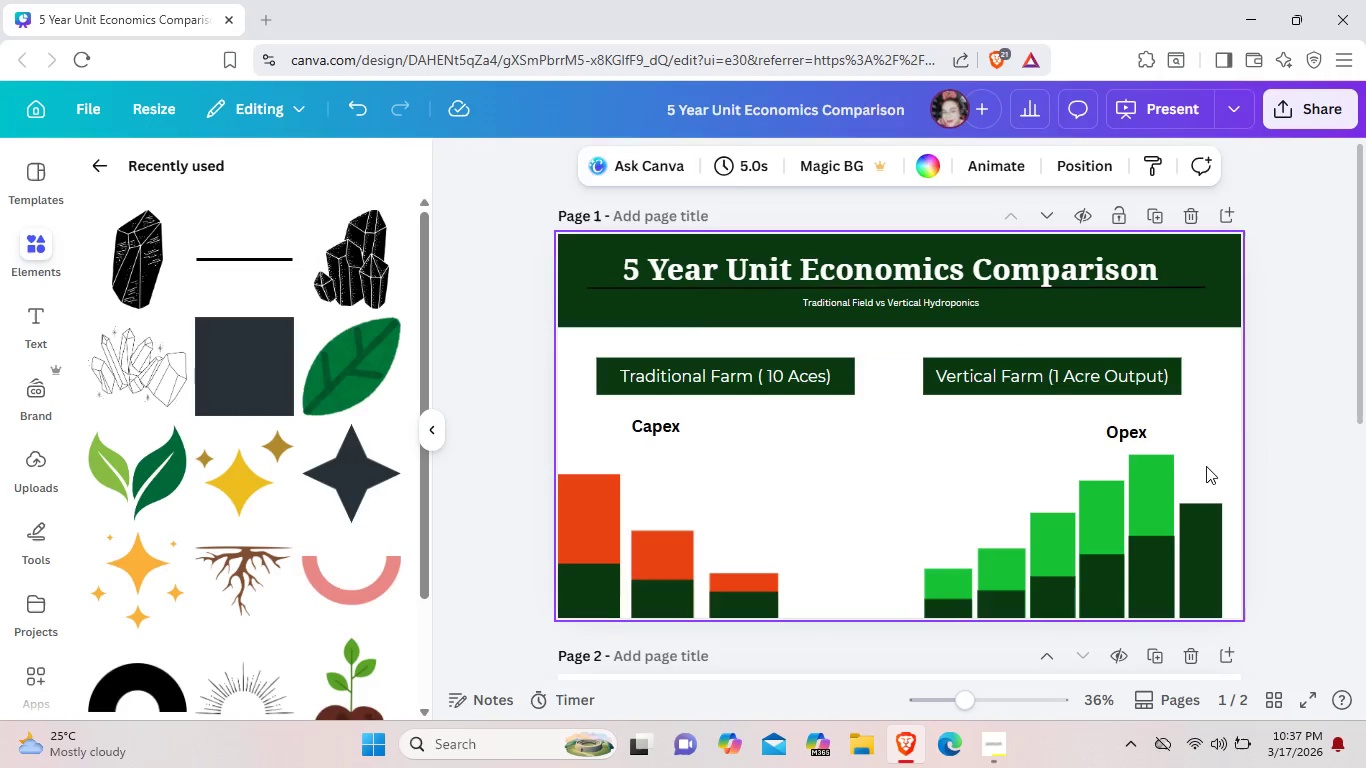 
key(Control+ControlLeft)
 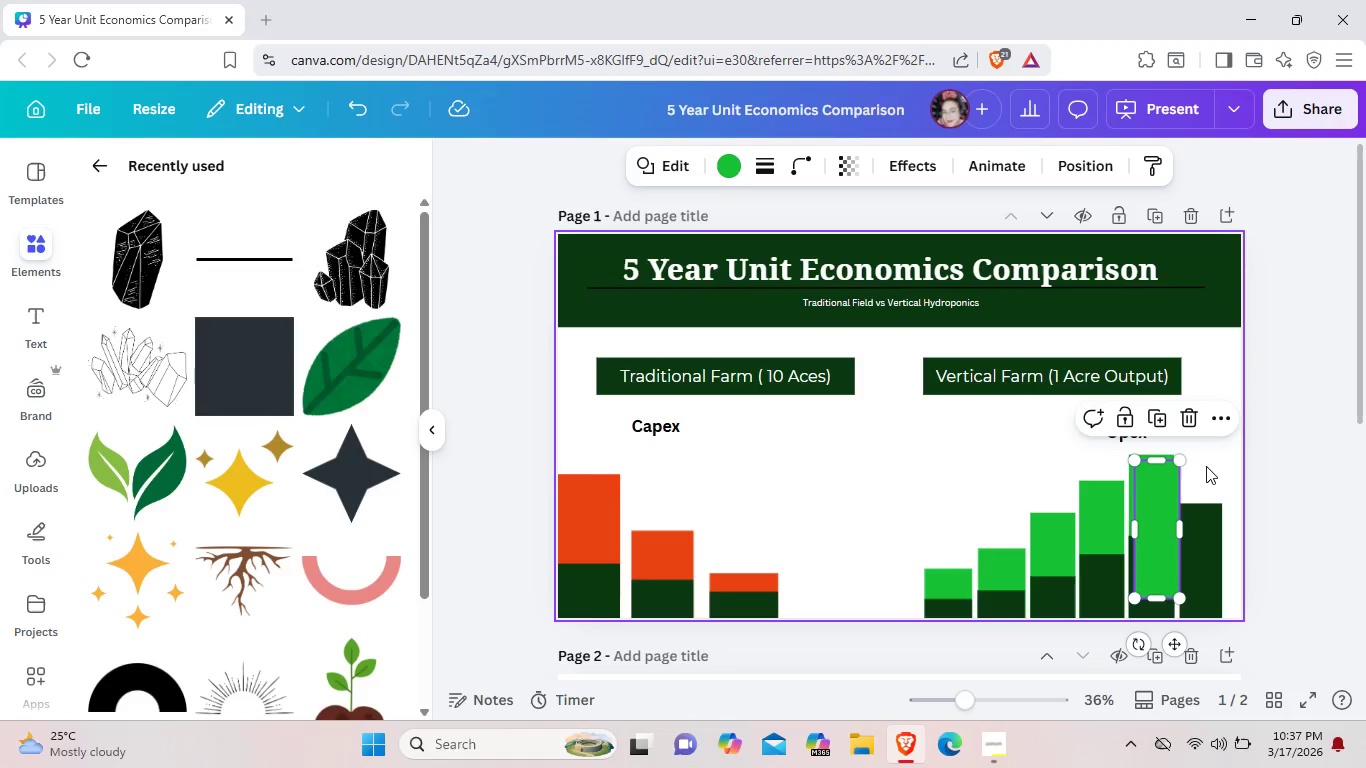 
key(Control+V)
 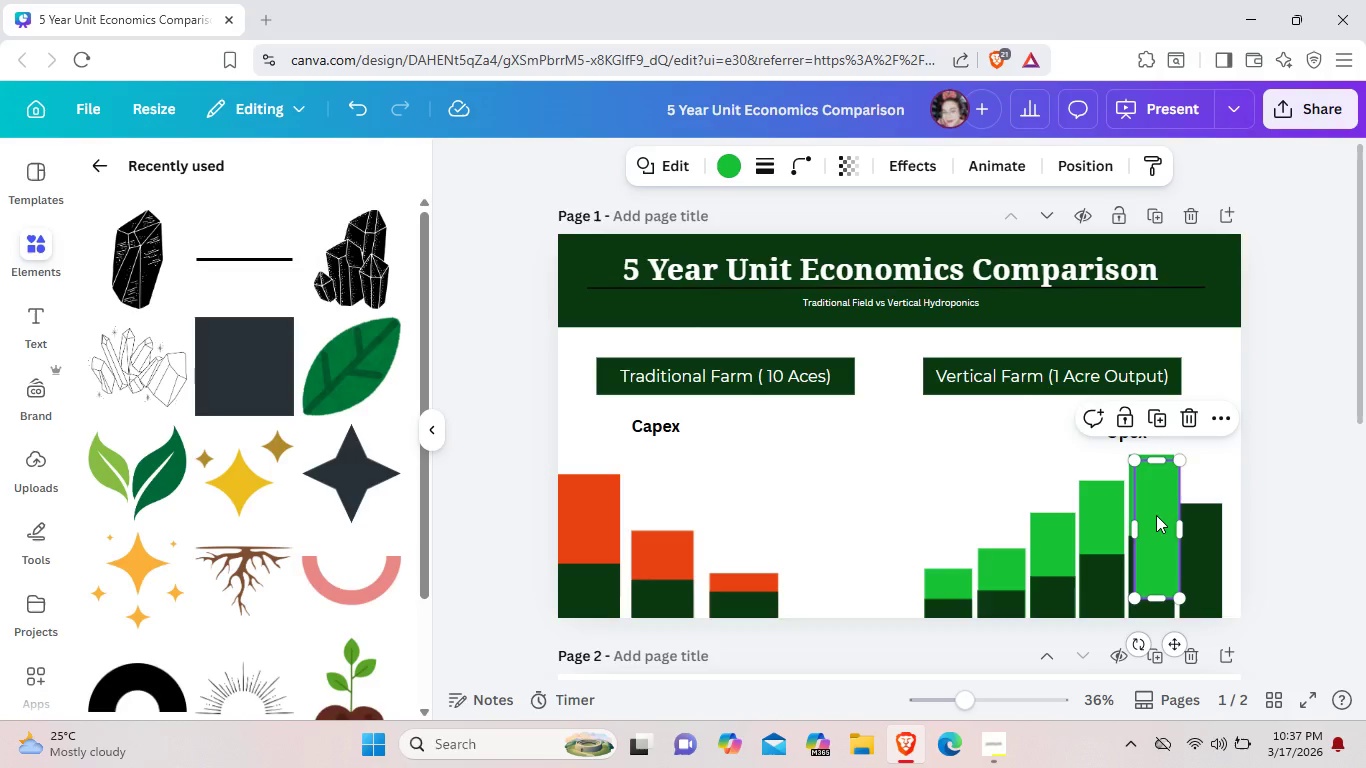 
left_click_drag(start_coordinate=[1156, 515], to_coordinate=[1201, 484])
 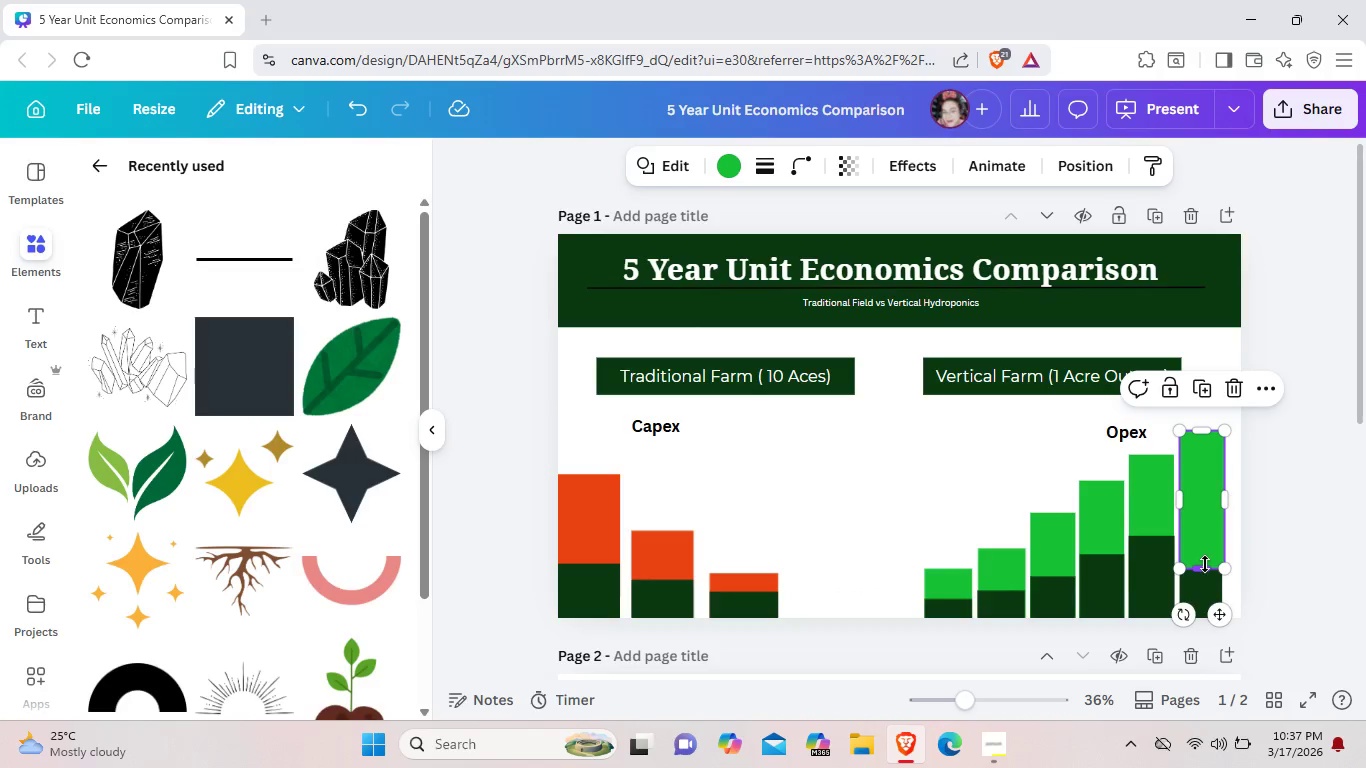 
left_click_drag(start_coordinate=[1205, 564], to_coordinate=[1211, 610])
 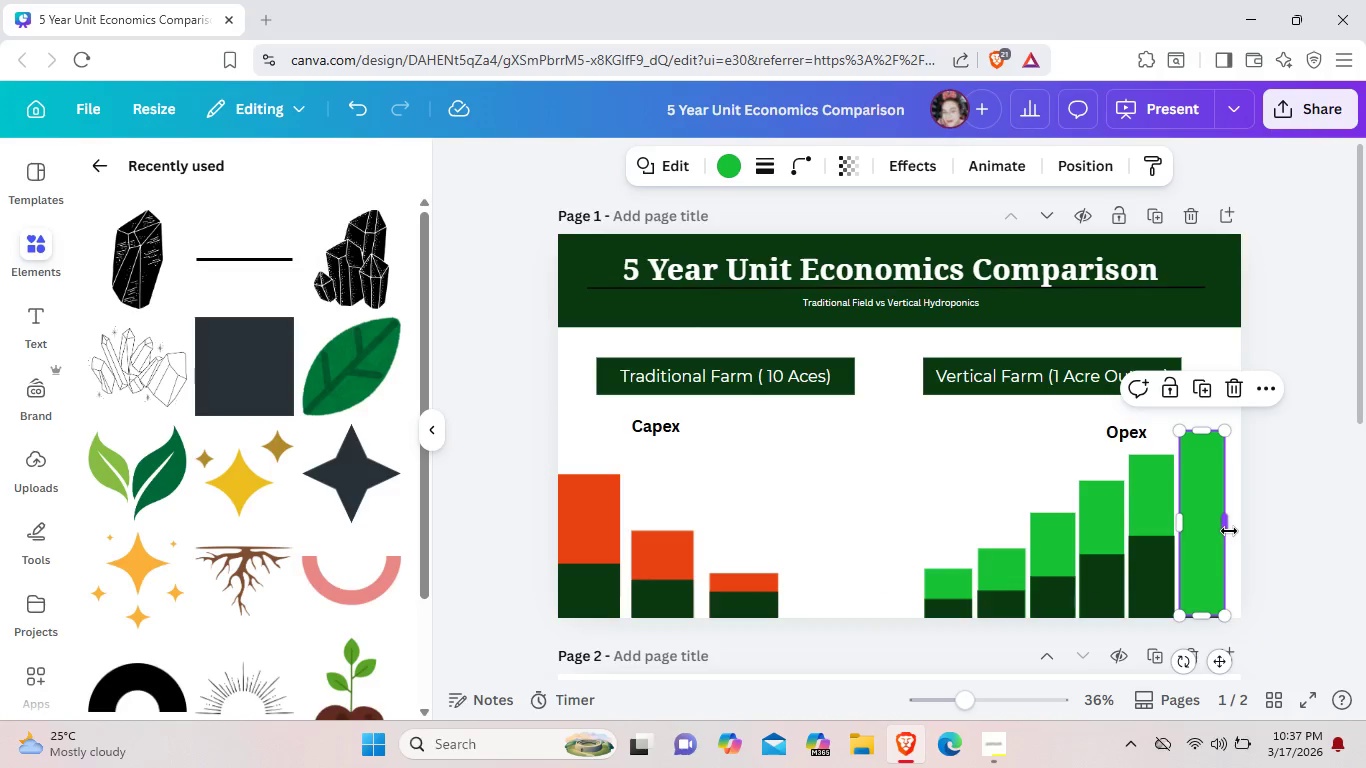 
left_click_drag(start_coordinate=[1229, 531], to_coordinate=[1227, 536])
 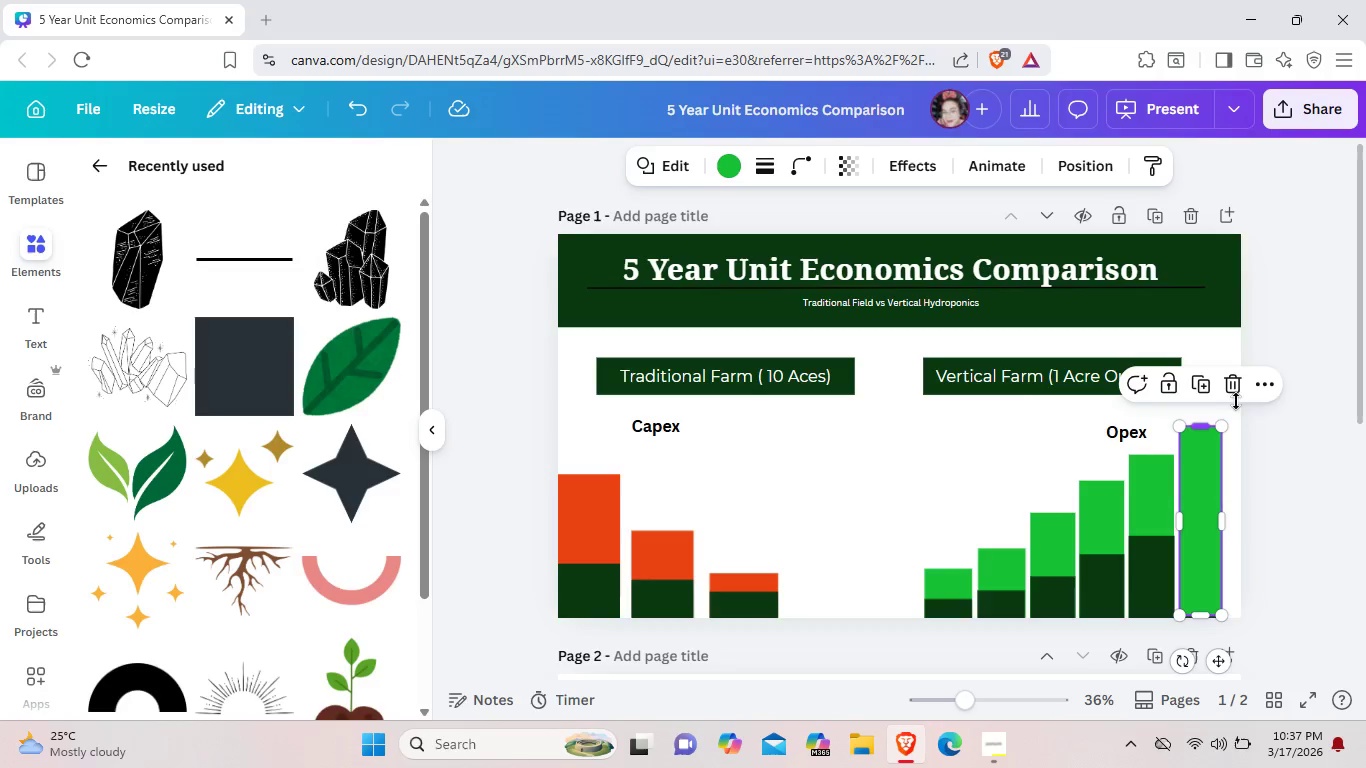 
left_click([1265, 387])
 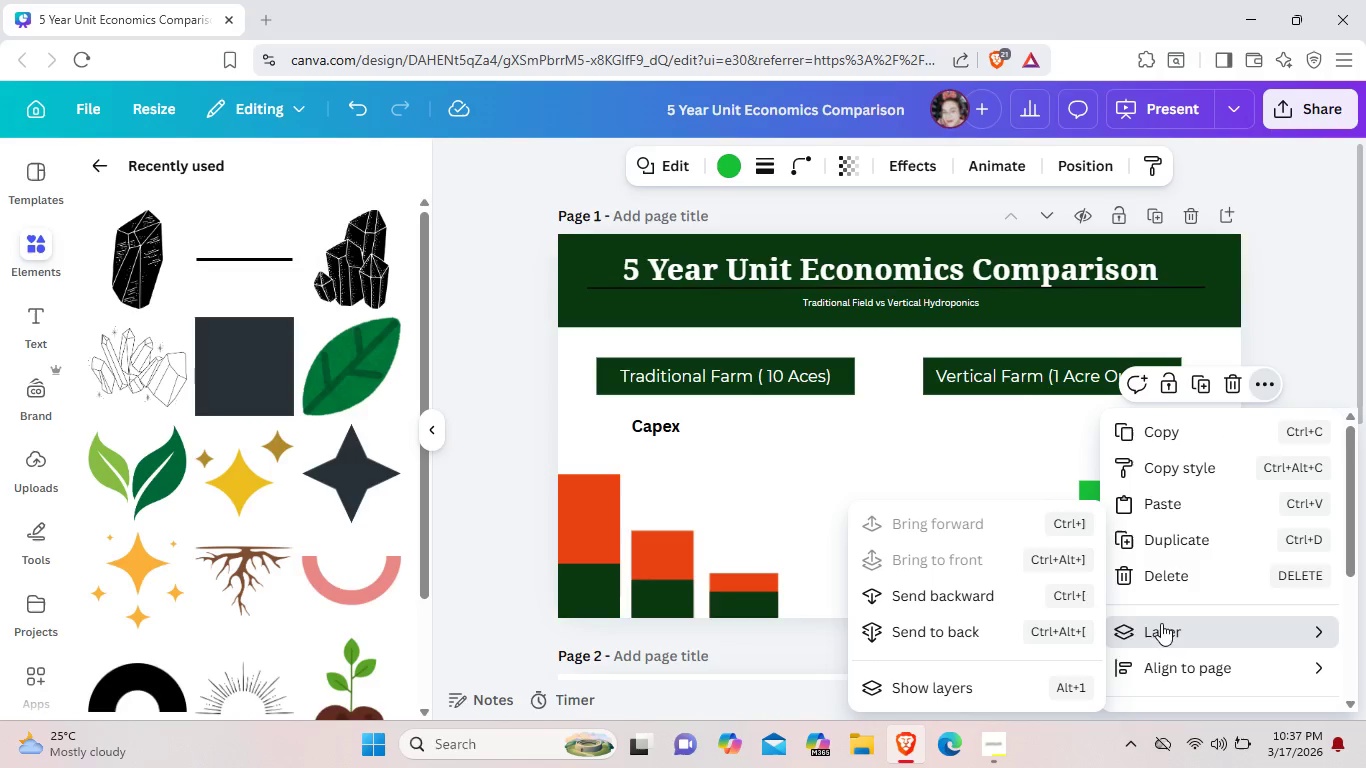 
left_click([1035, 584])
 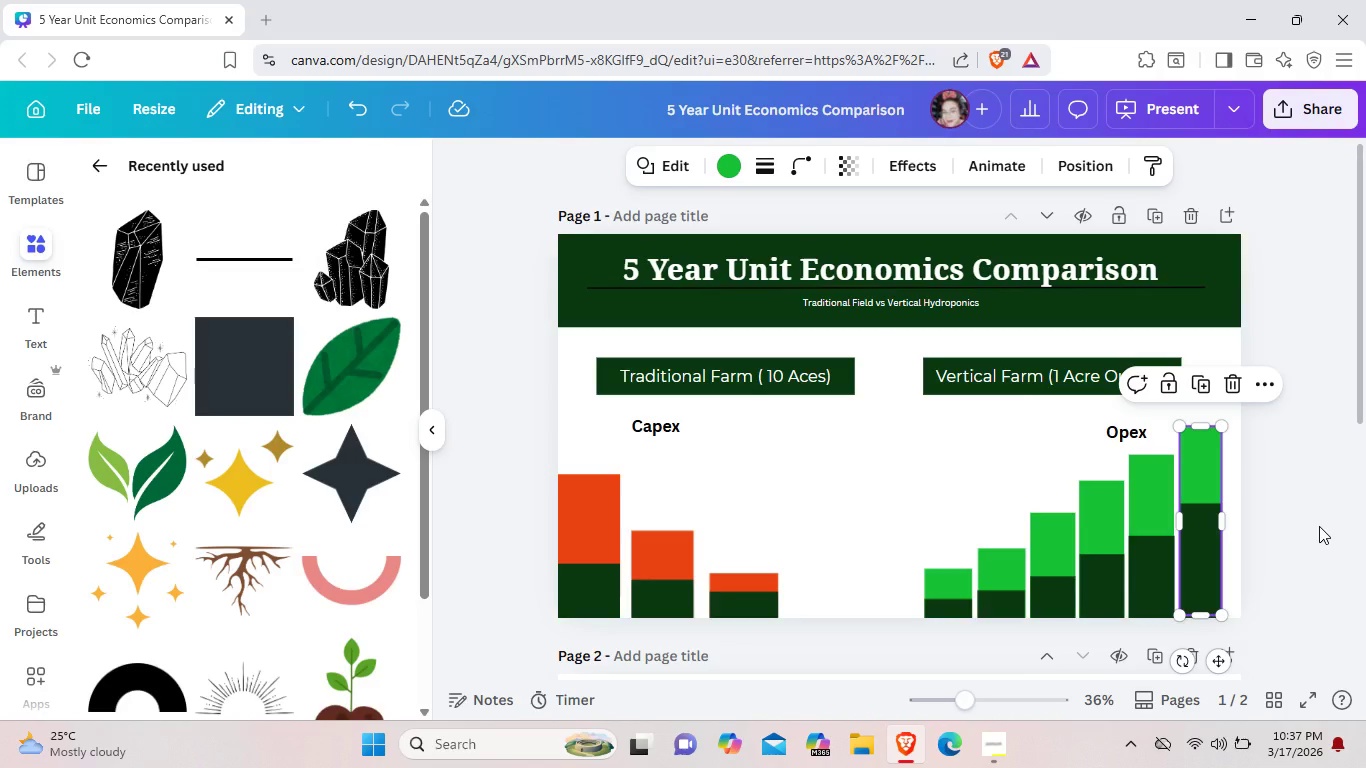 
left_click([1319, 526])
 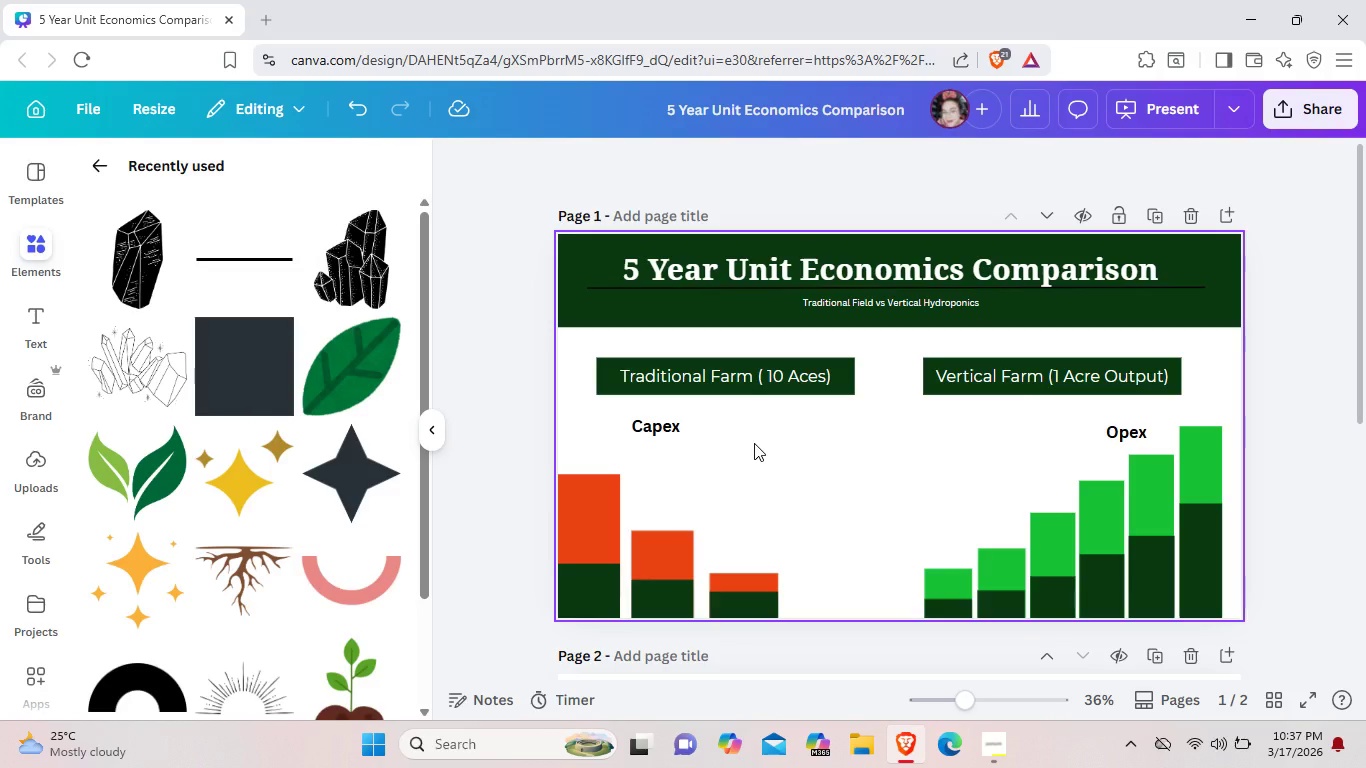 
wait(7.84)
 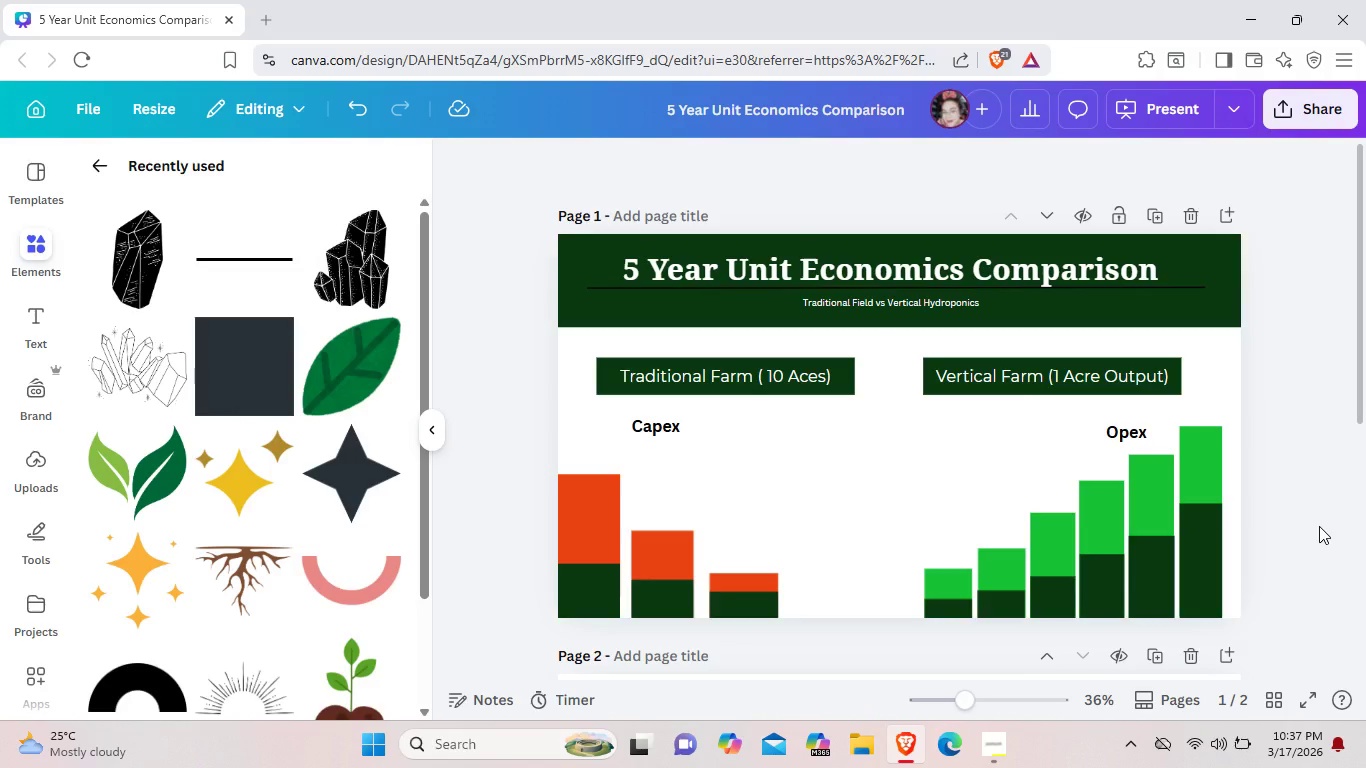 
left_click([266, 266])
 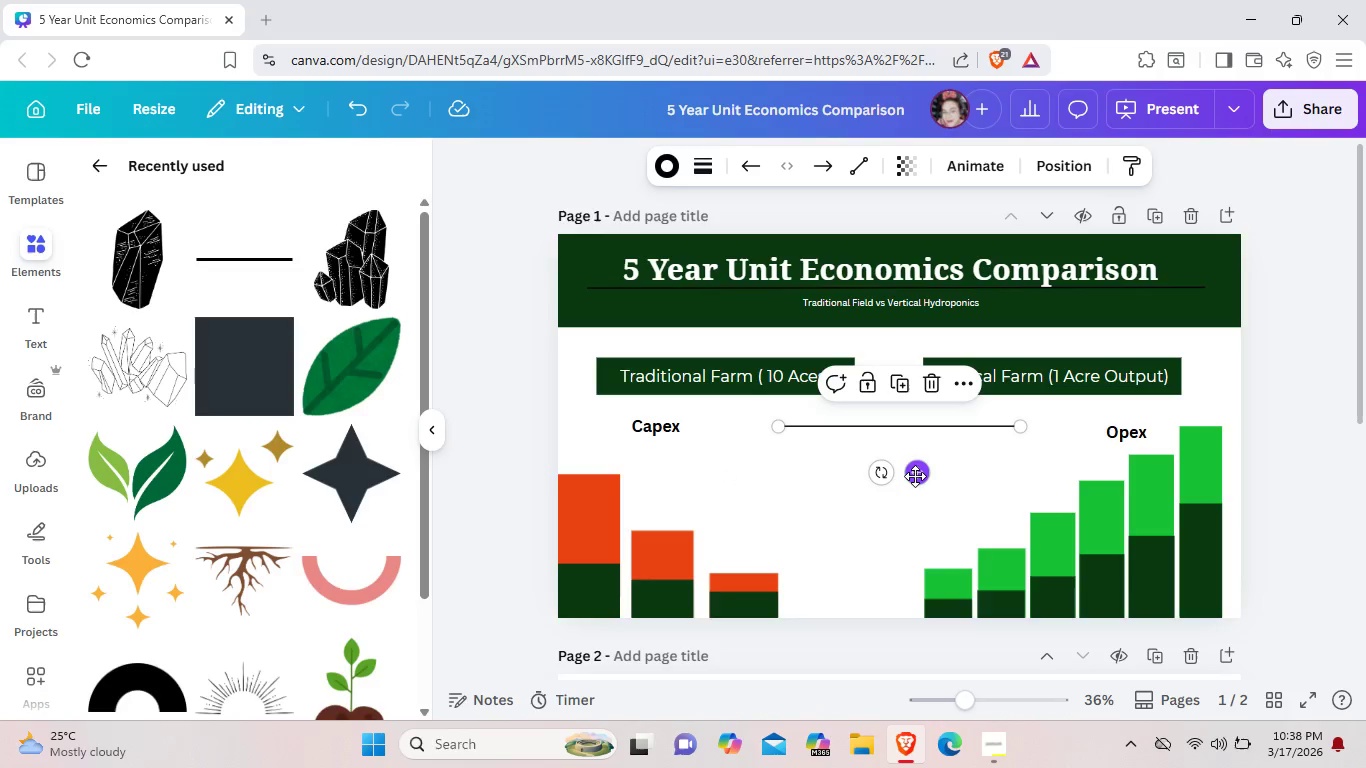 
left_click_drag(start_coordinate=[915, 476], to_coordinate=[764, 504])
 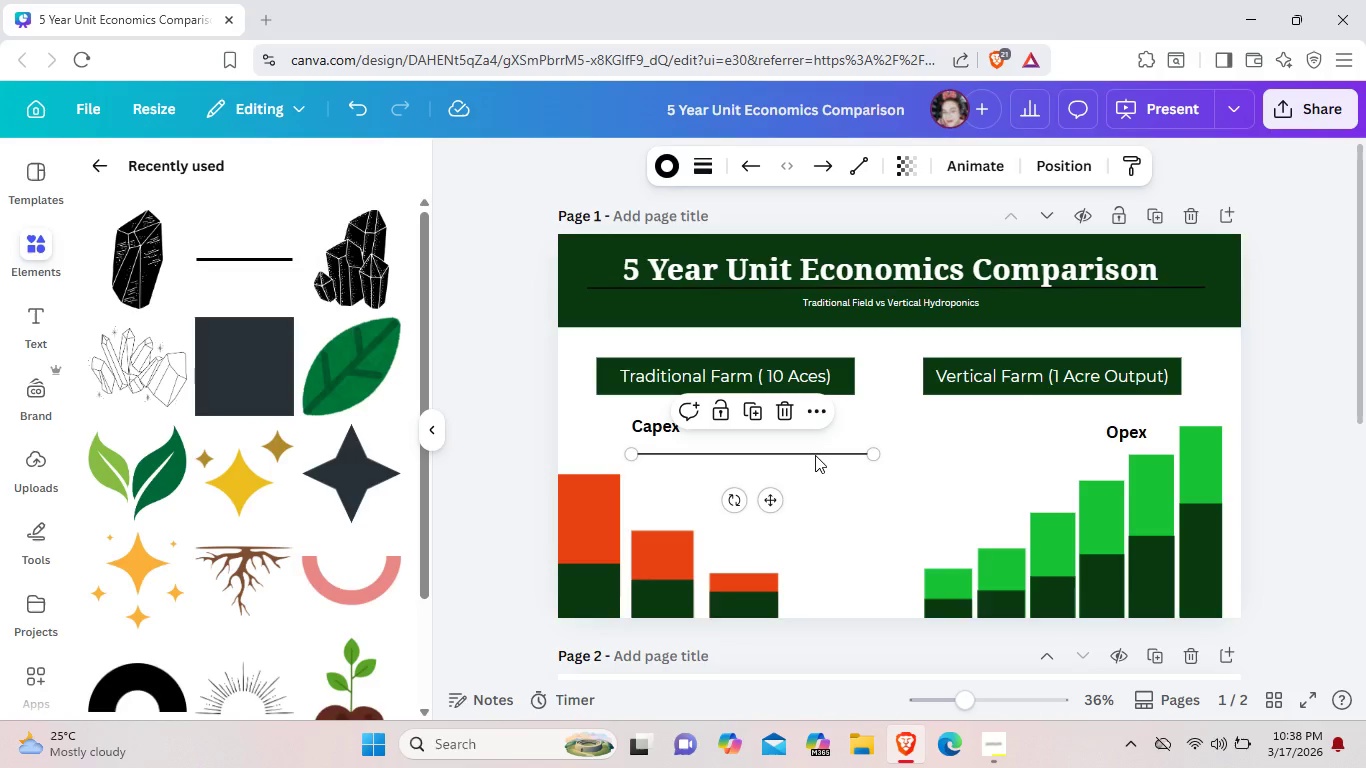 
left_click([815, 455])
 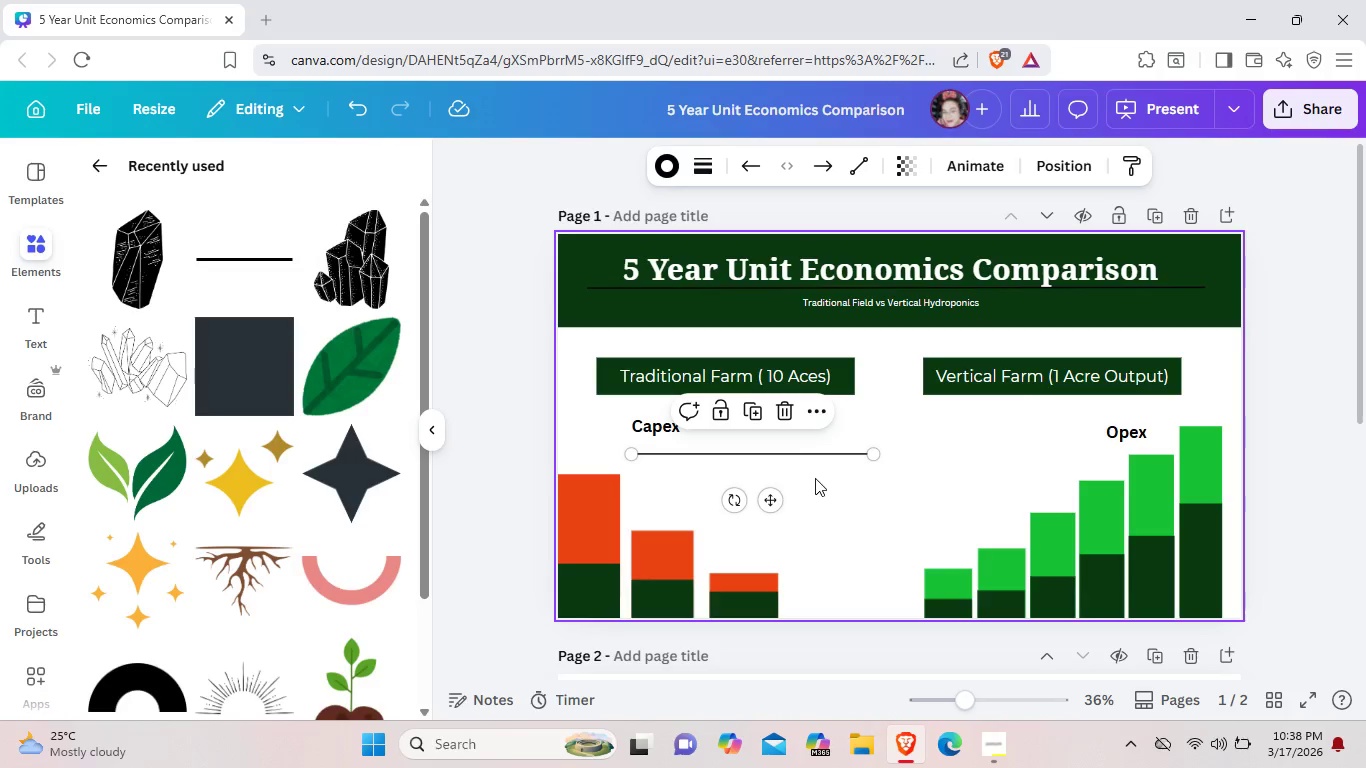 
left_click([815, 478])
 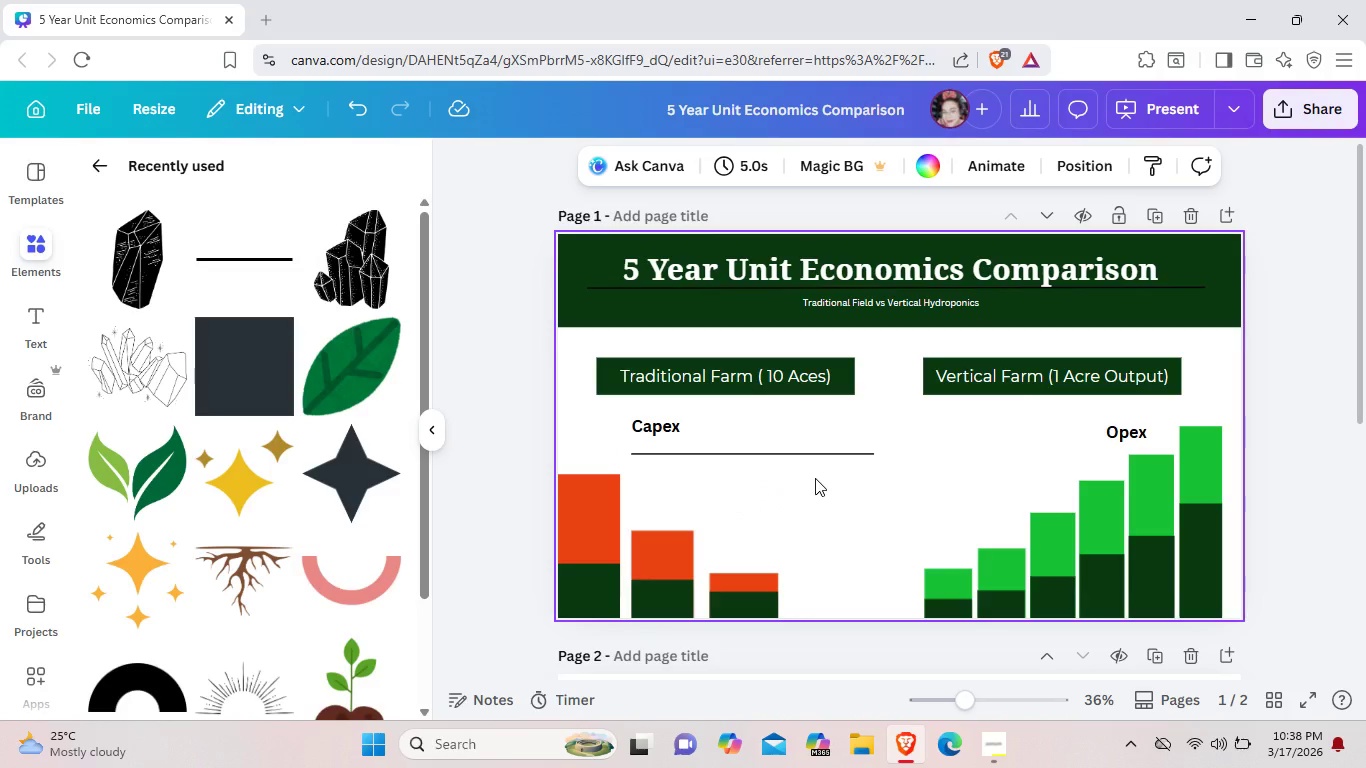 
key(Control+ControlLeft)
 